 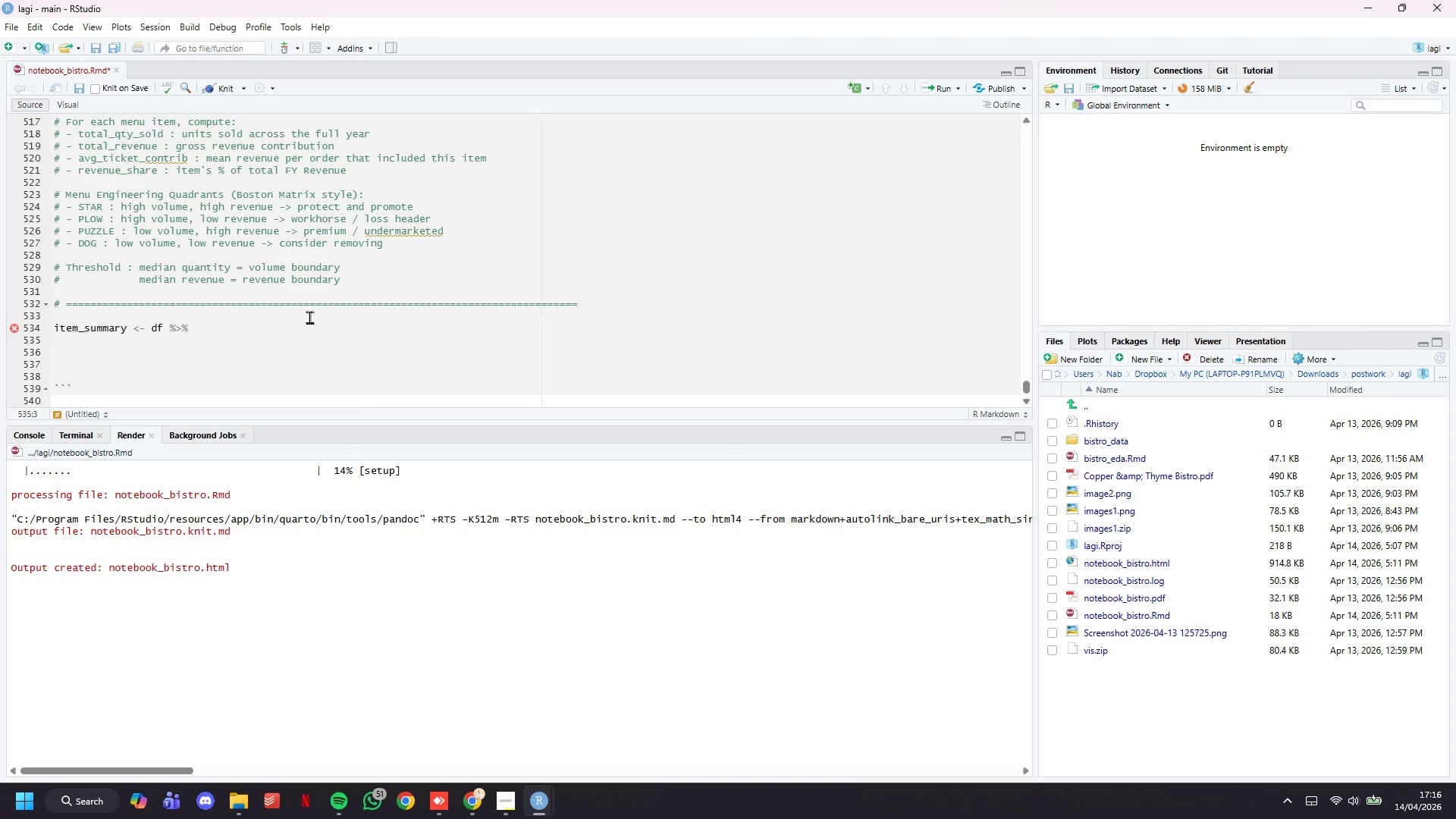 
type(group_by(item_id, item_name, category, price)
 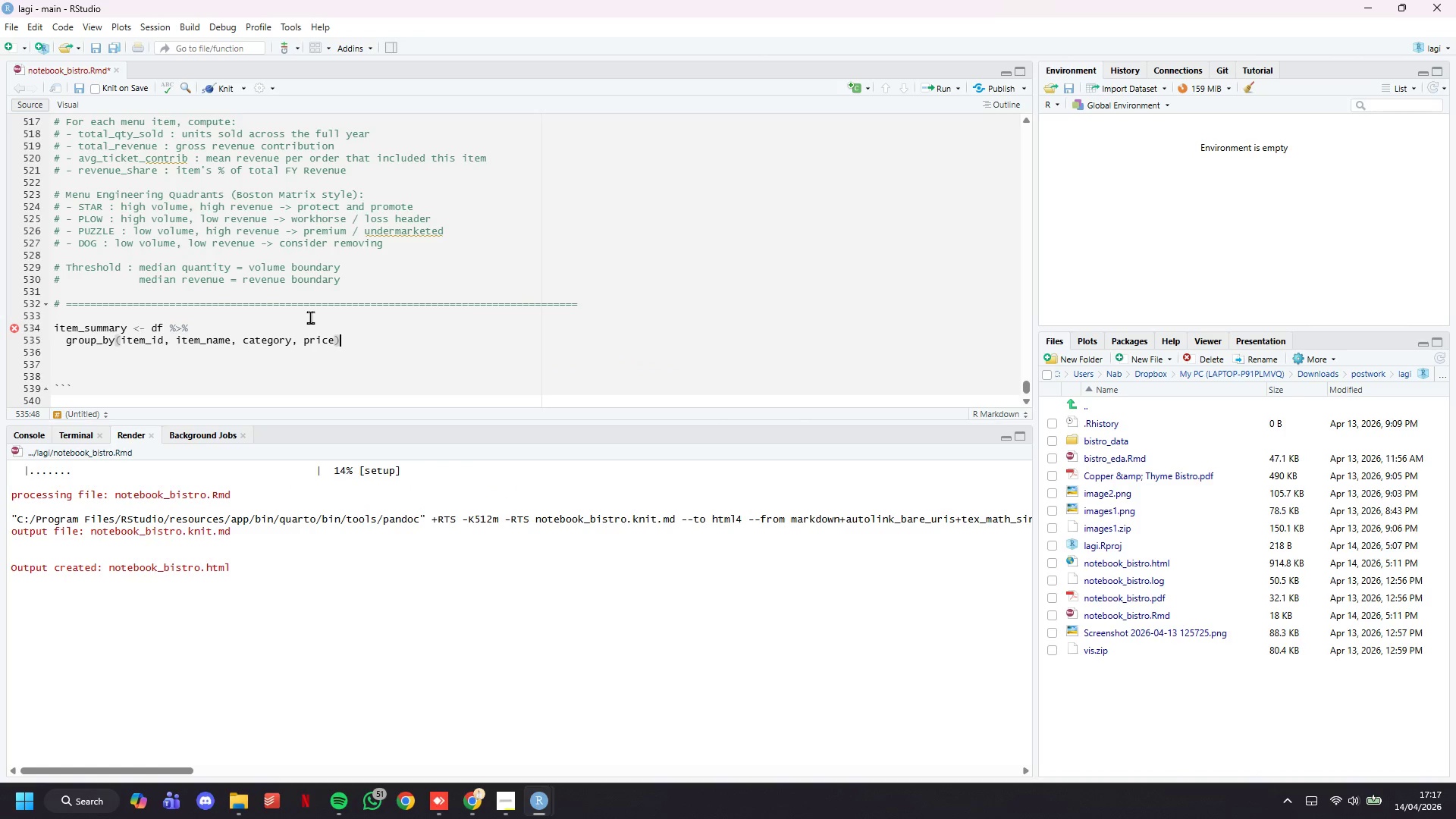 
 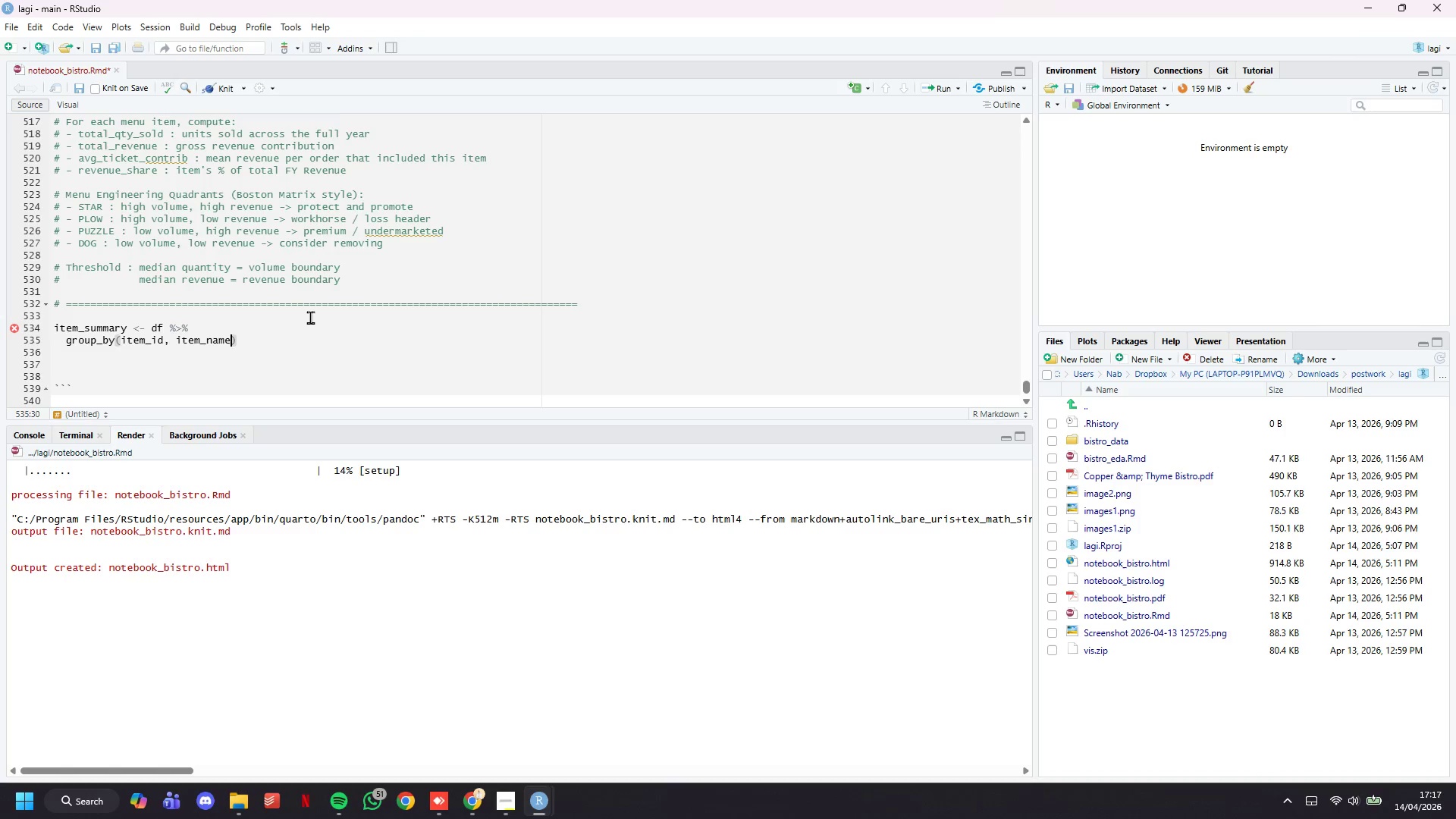 
key(ArrowRight)
 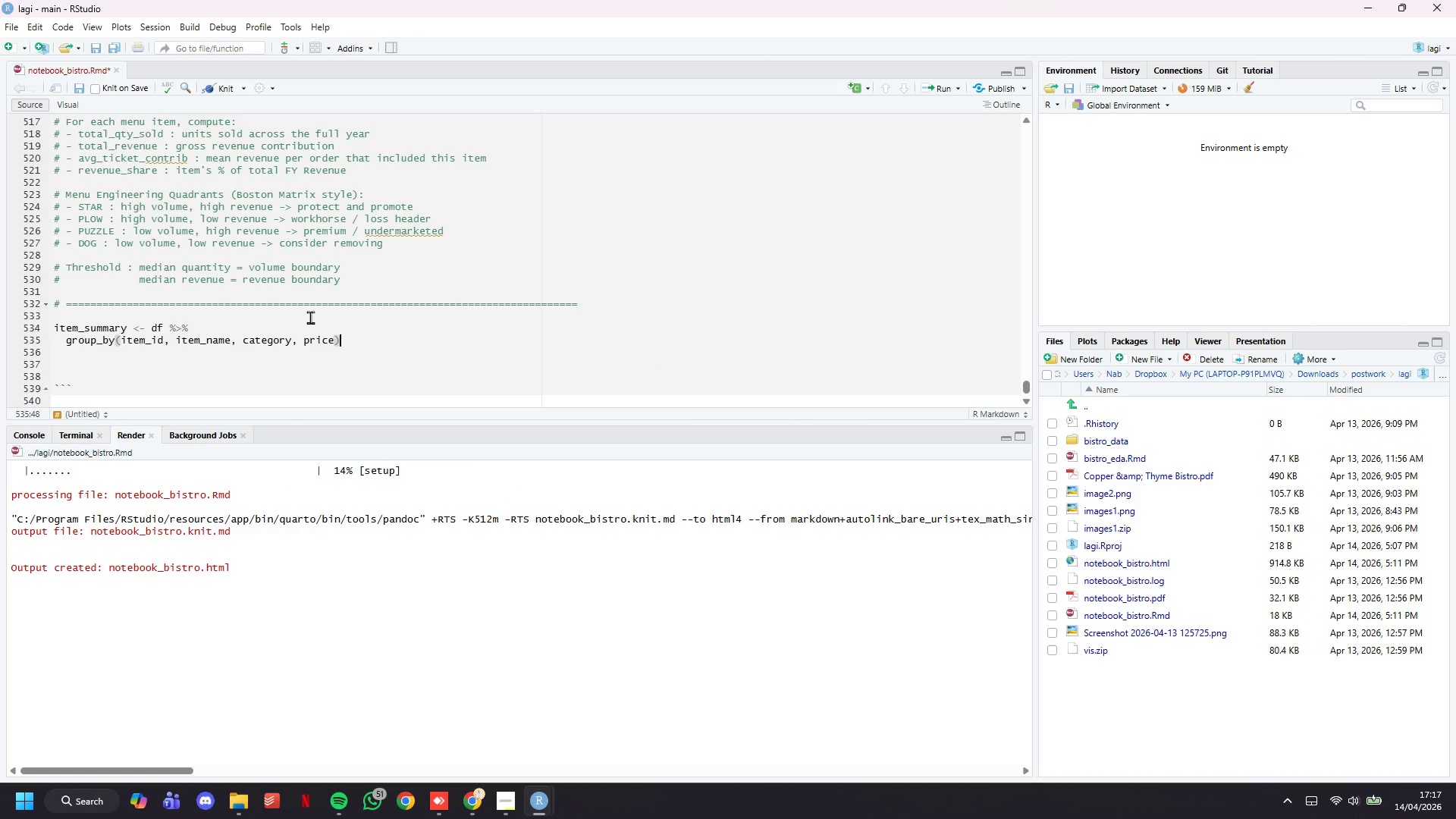 
key(Space)
 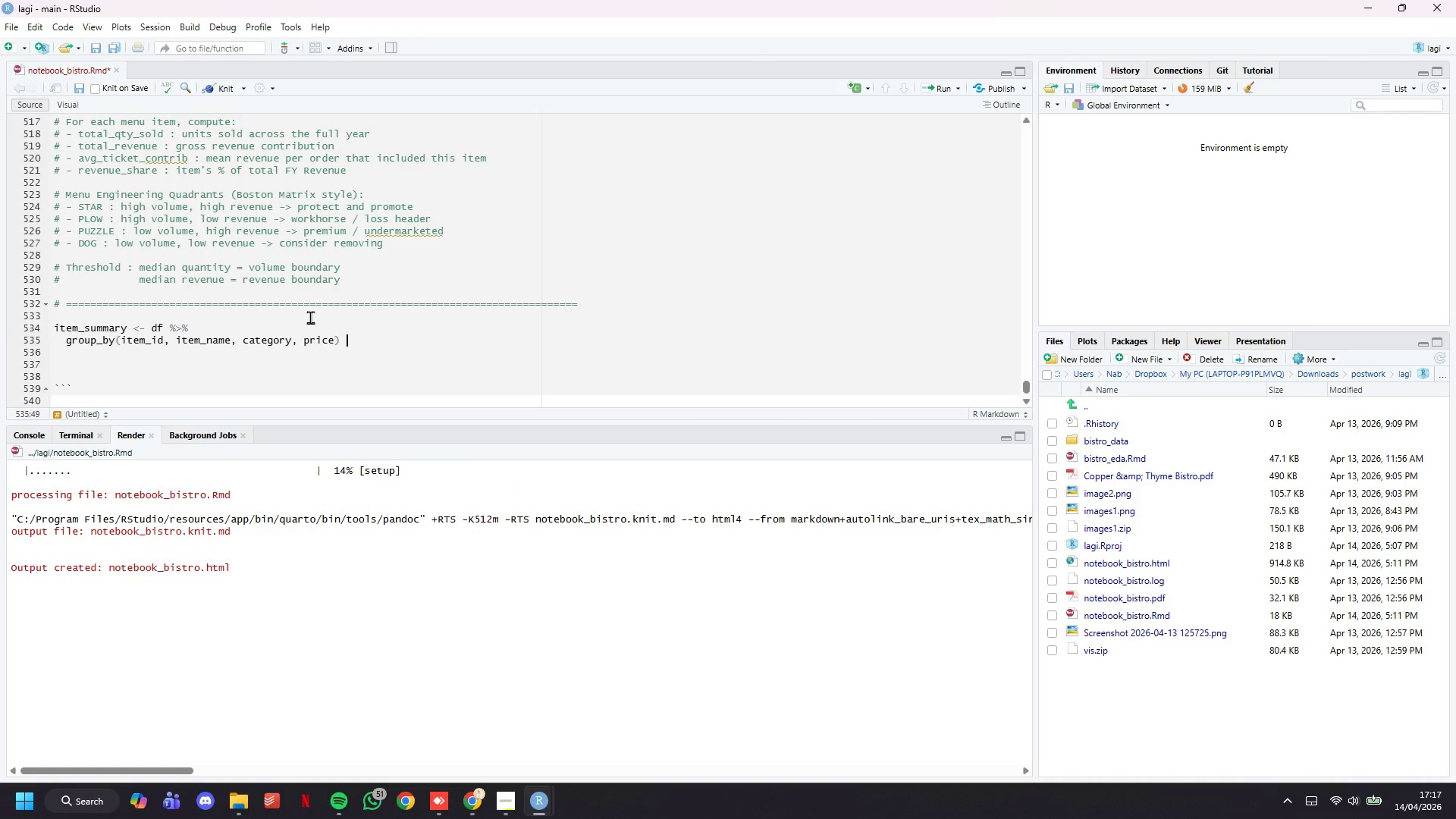 
key(Shift+5)
 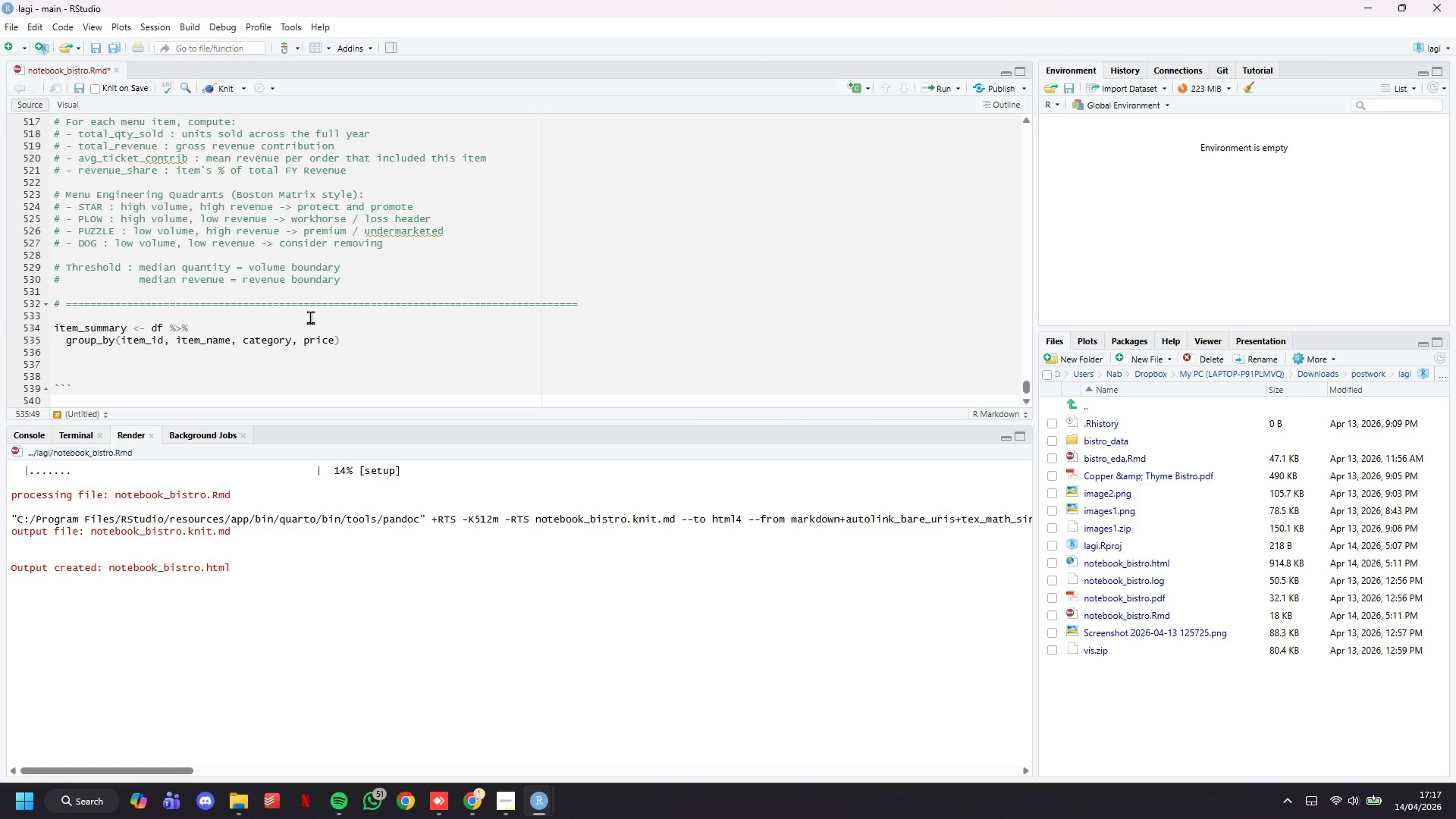 
key(Shift+Period)
 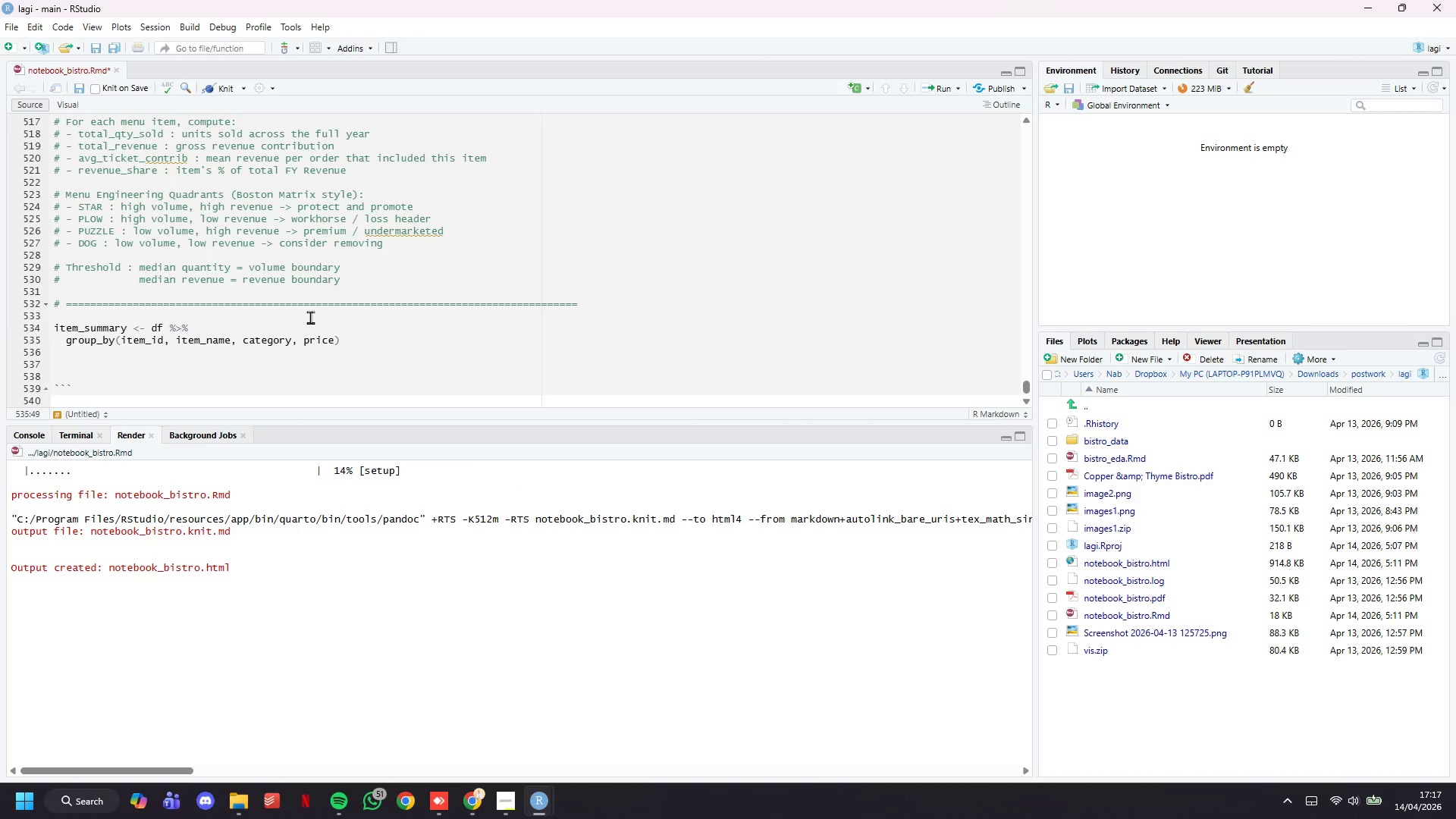 
key(Shift+5)
 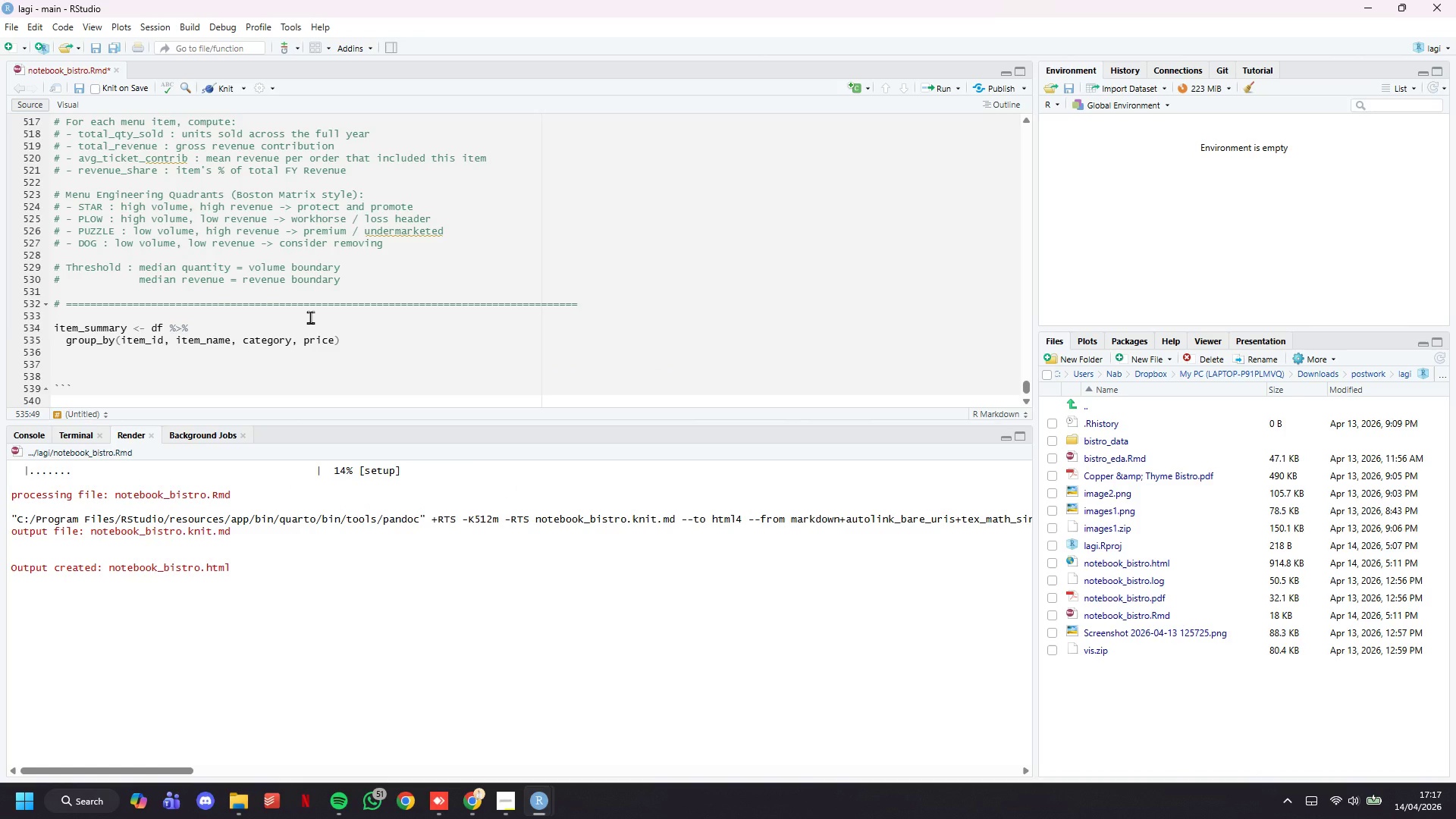 
key(Enter)
 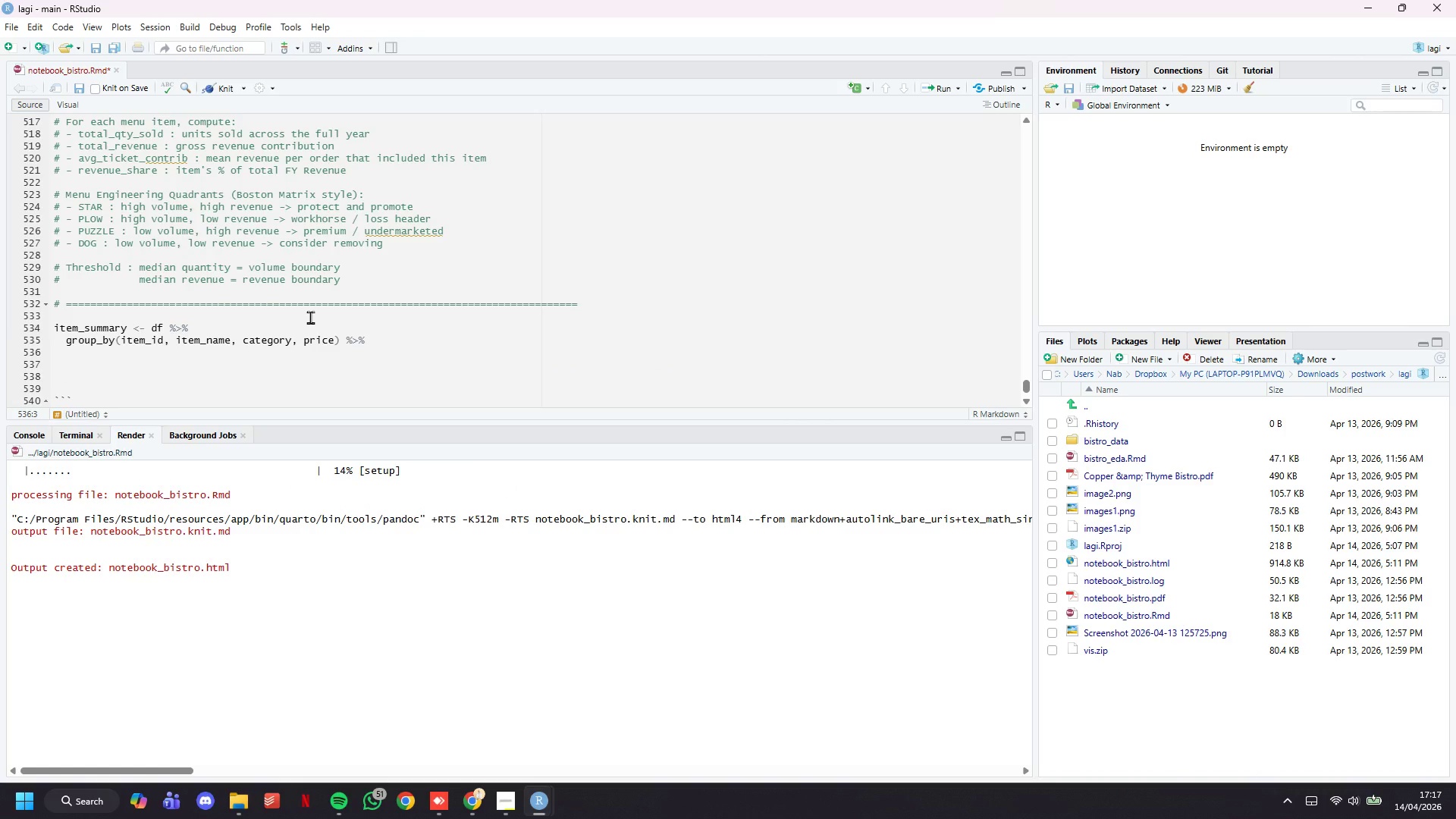 
type(summai)
key(Backspace)
type(rise()
 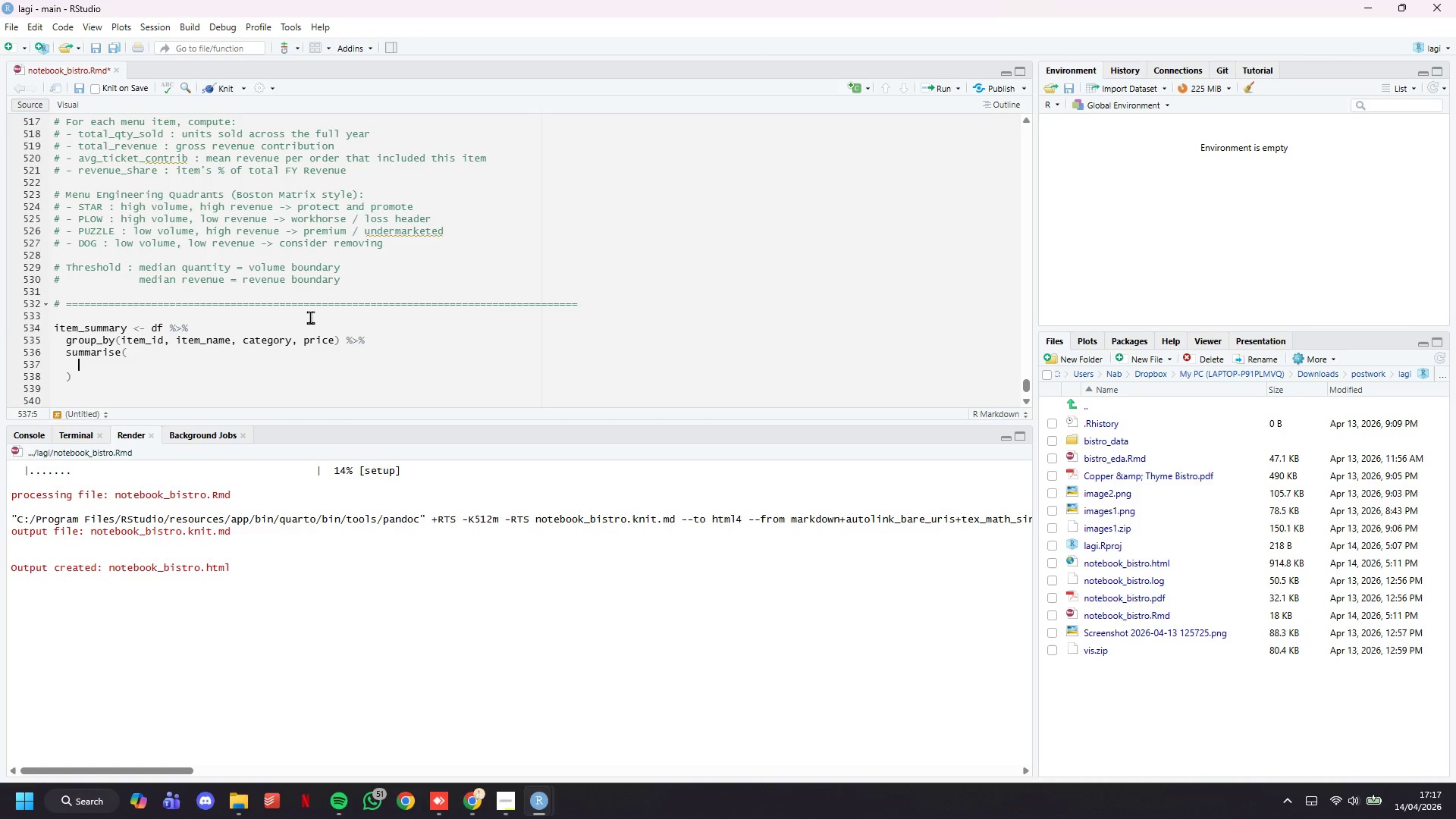 
 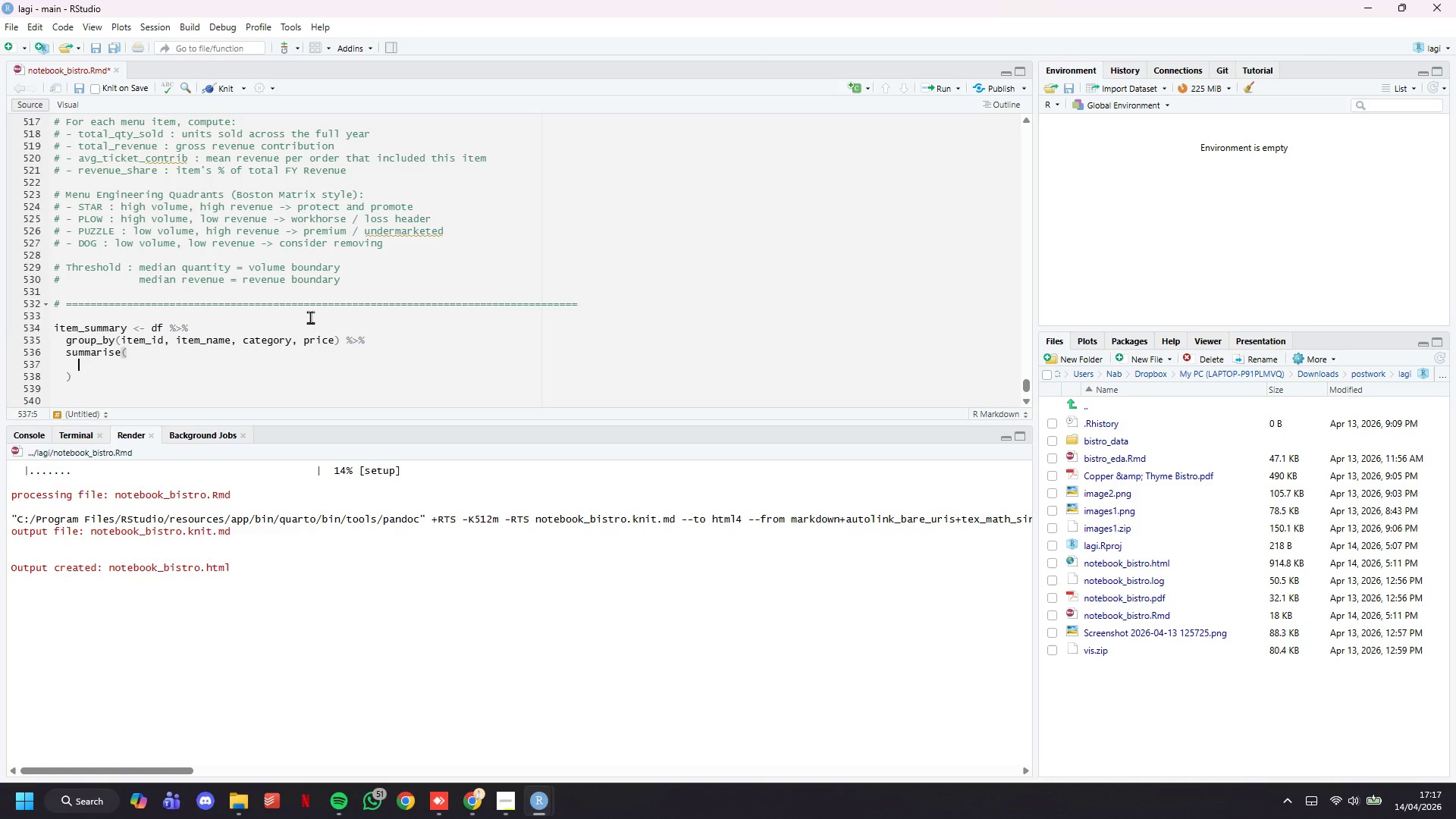 
key(Enter)
 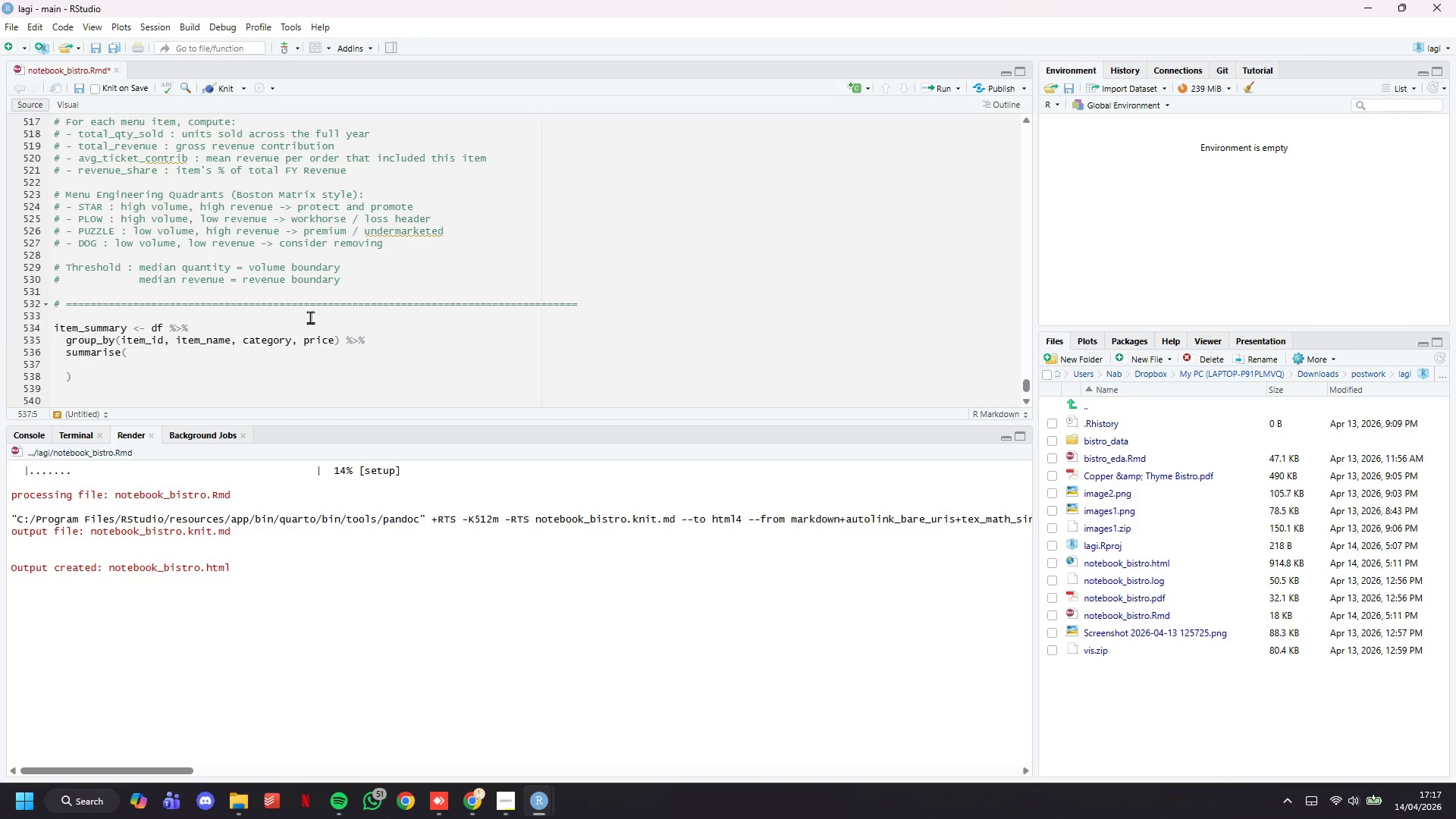 
type(total_qty_sold = sum(quantity)
 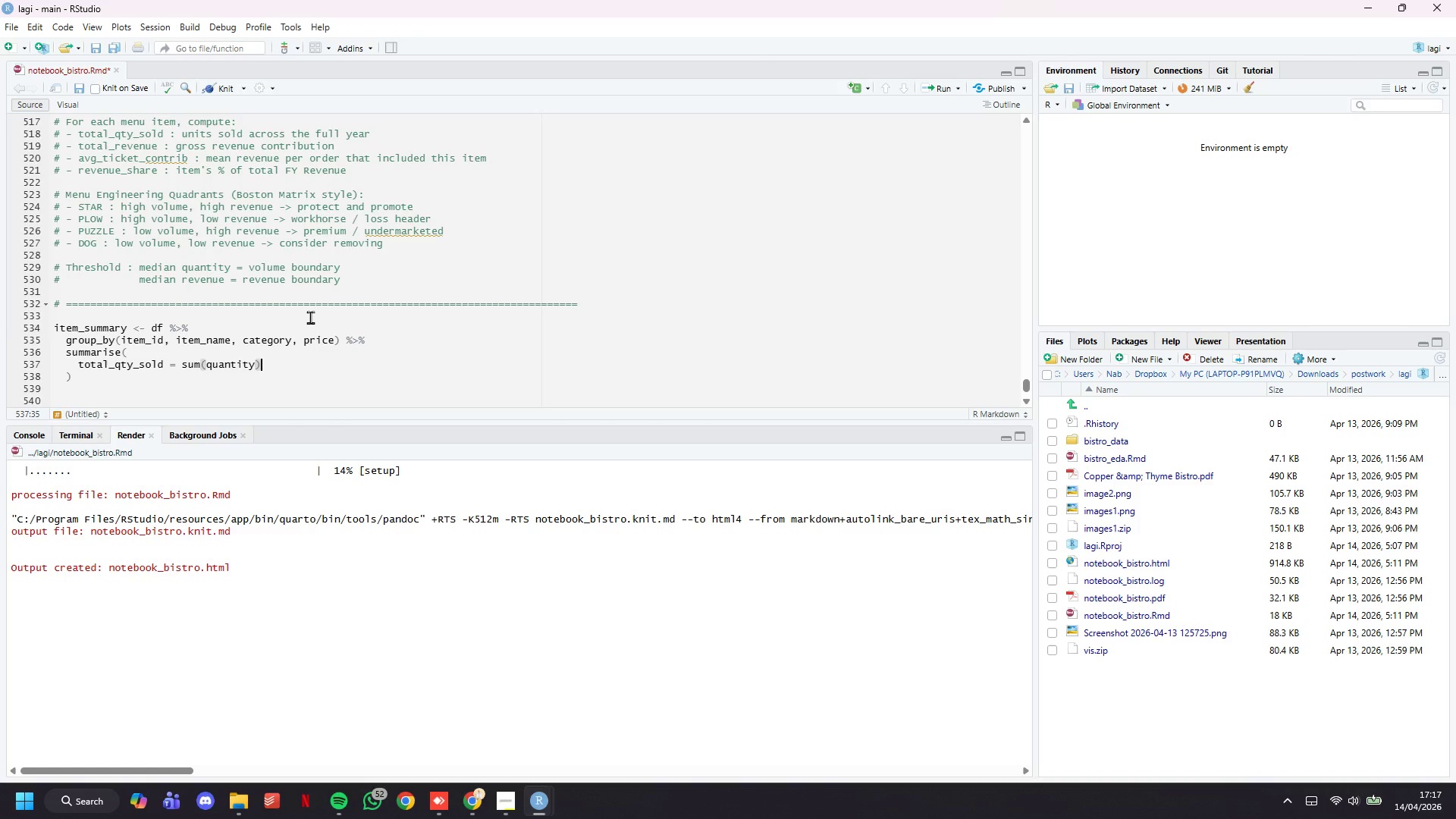 
 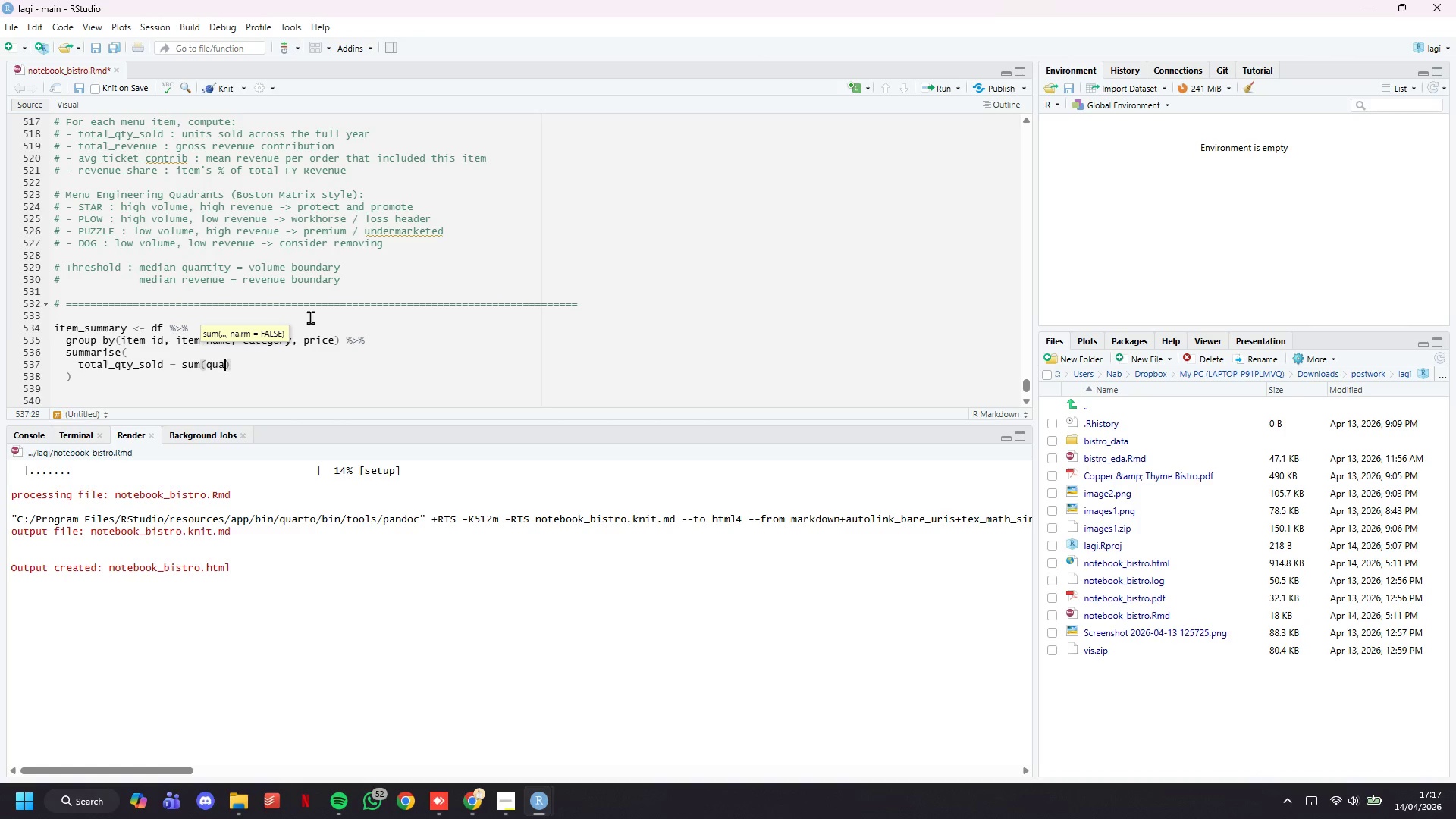 
key(ArrowRight)
 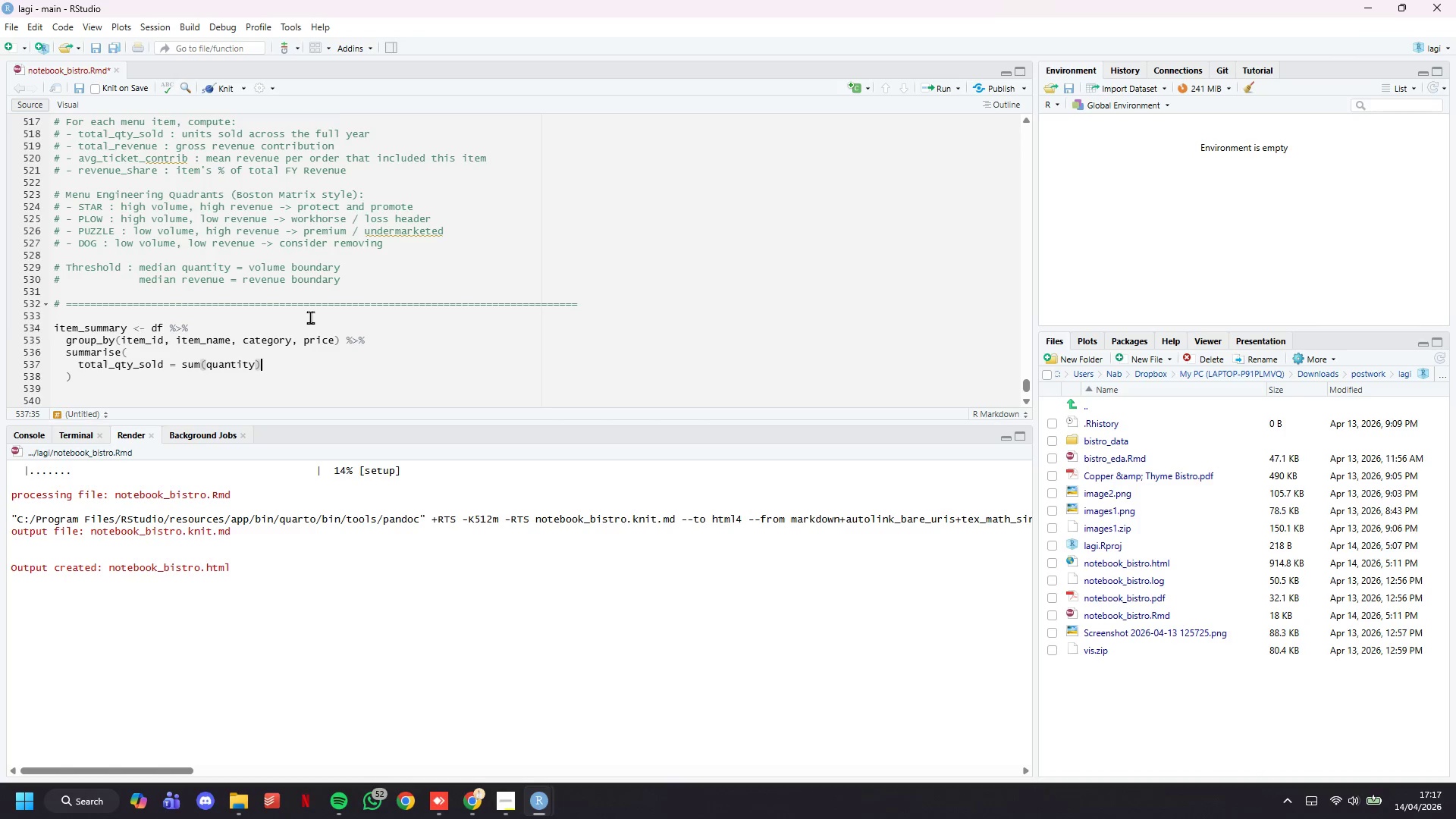 
key(Comma)
 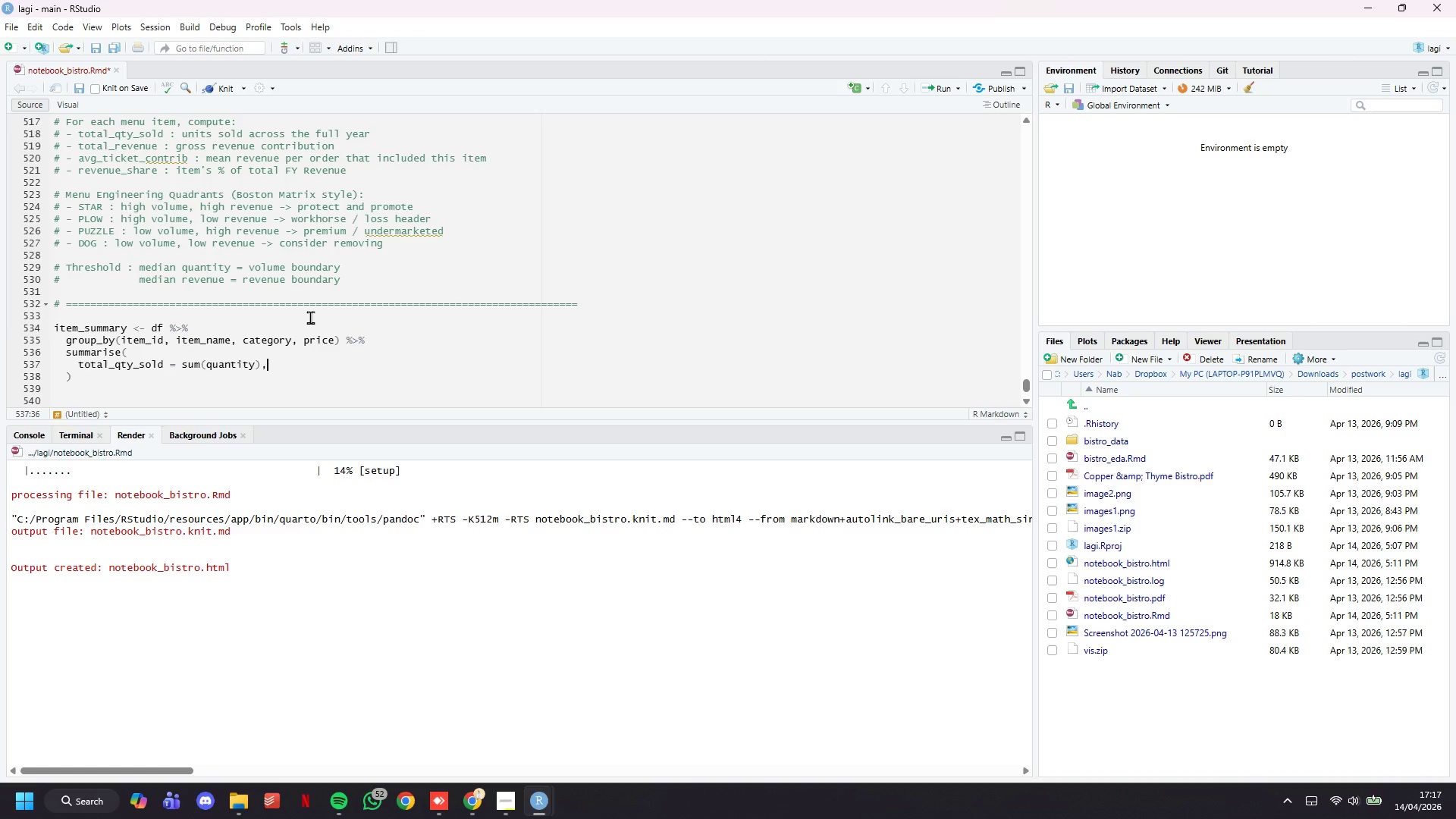 
key(Enter)
 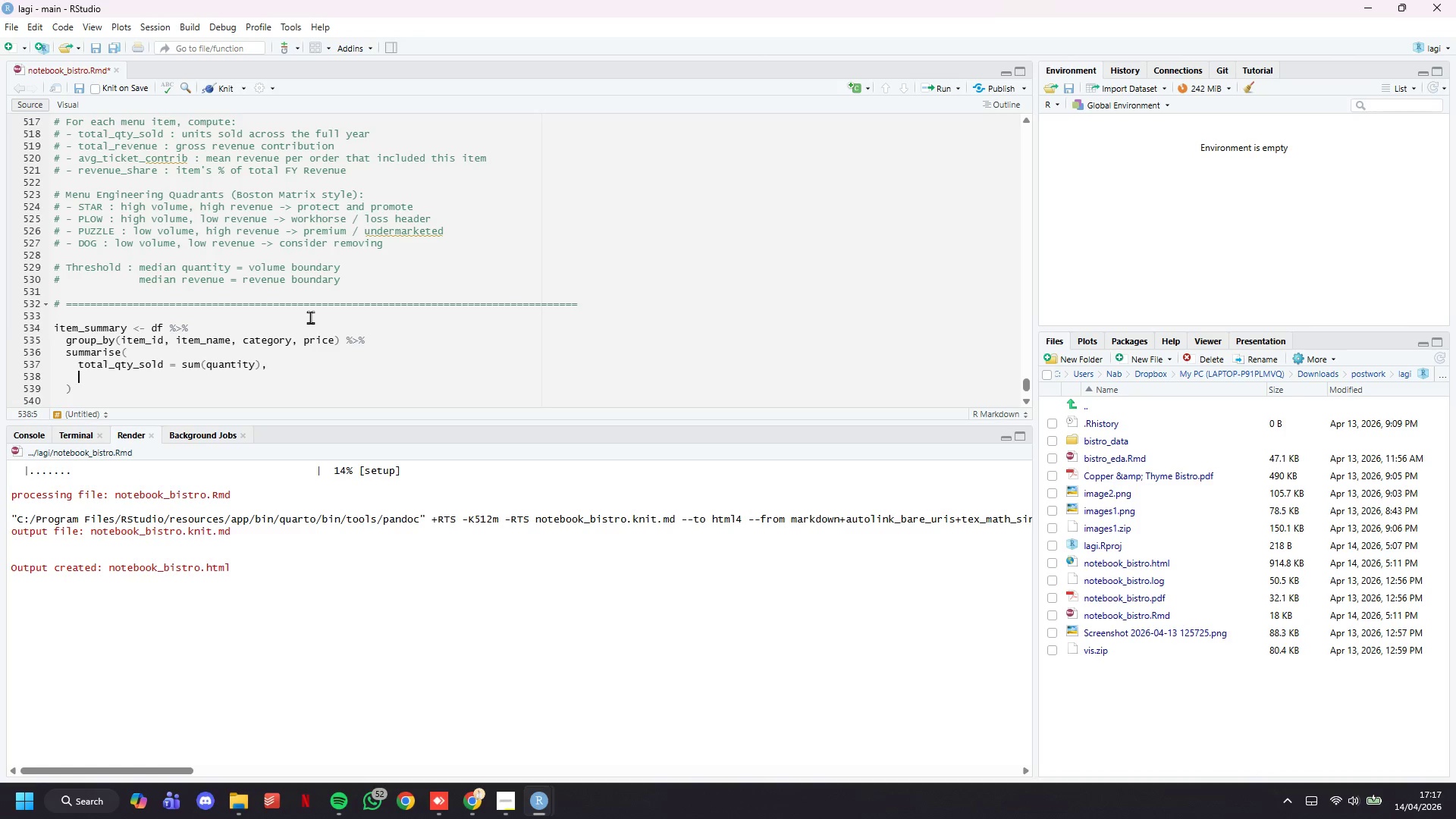 
type(tt)
key(Backspace)
type(otal_revenue = um(line_revenue)
 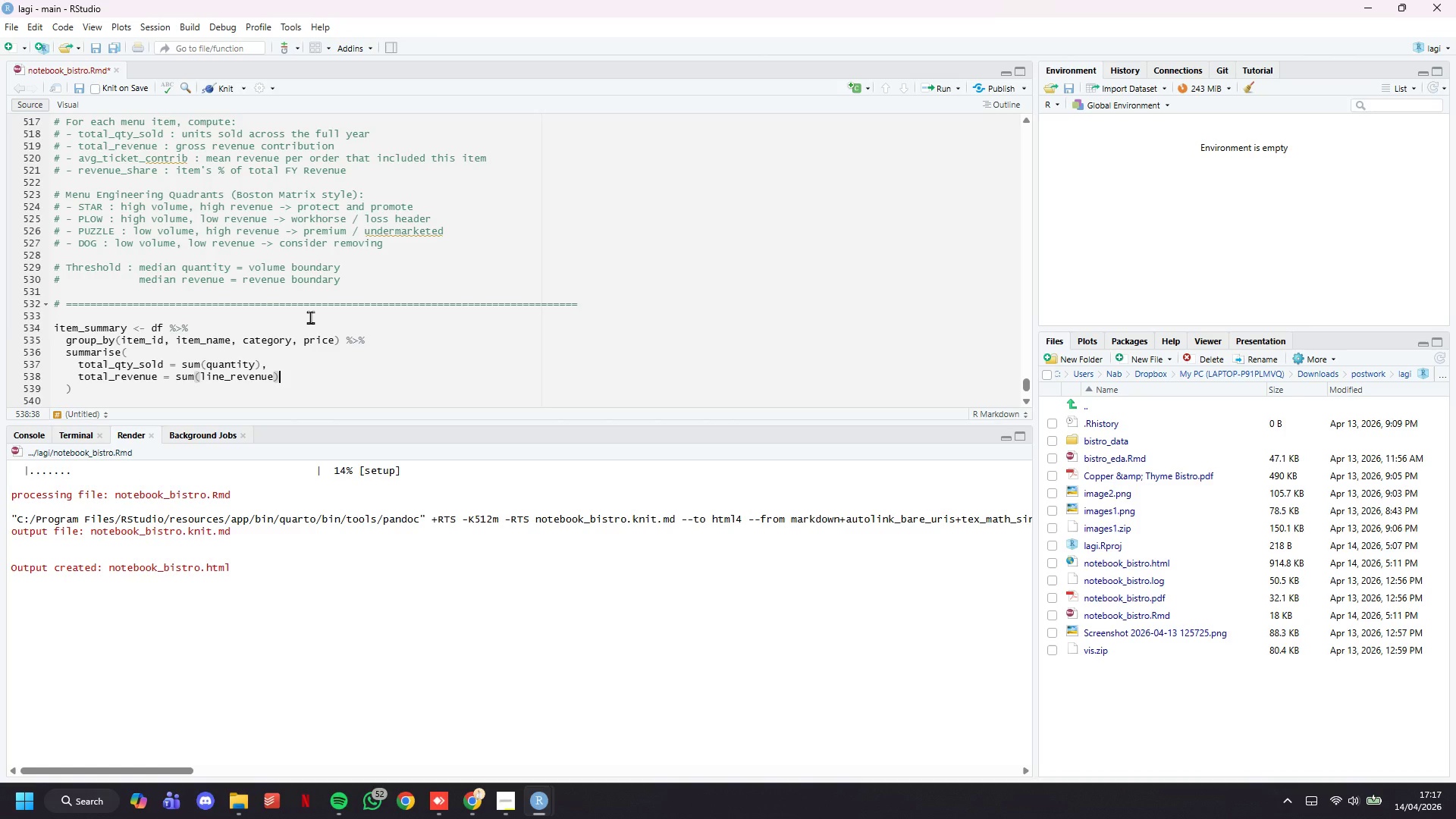 
 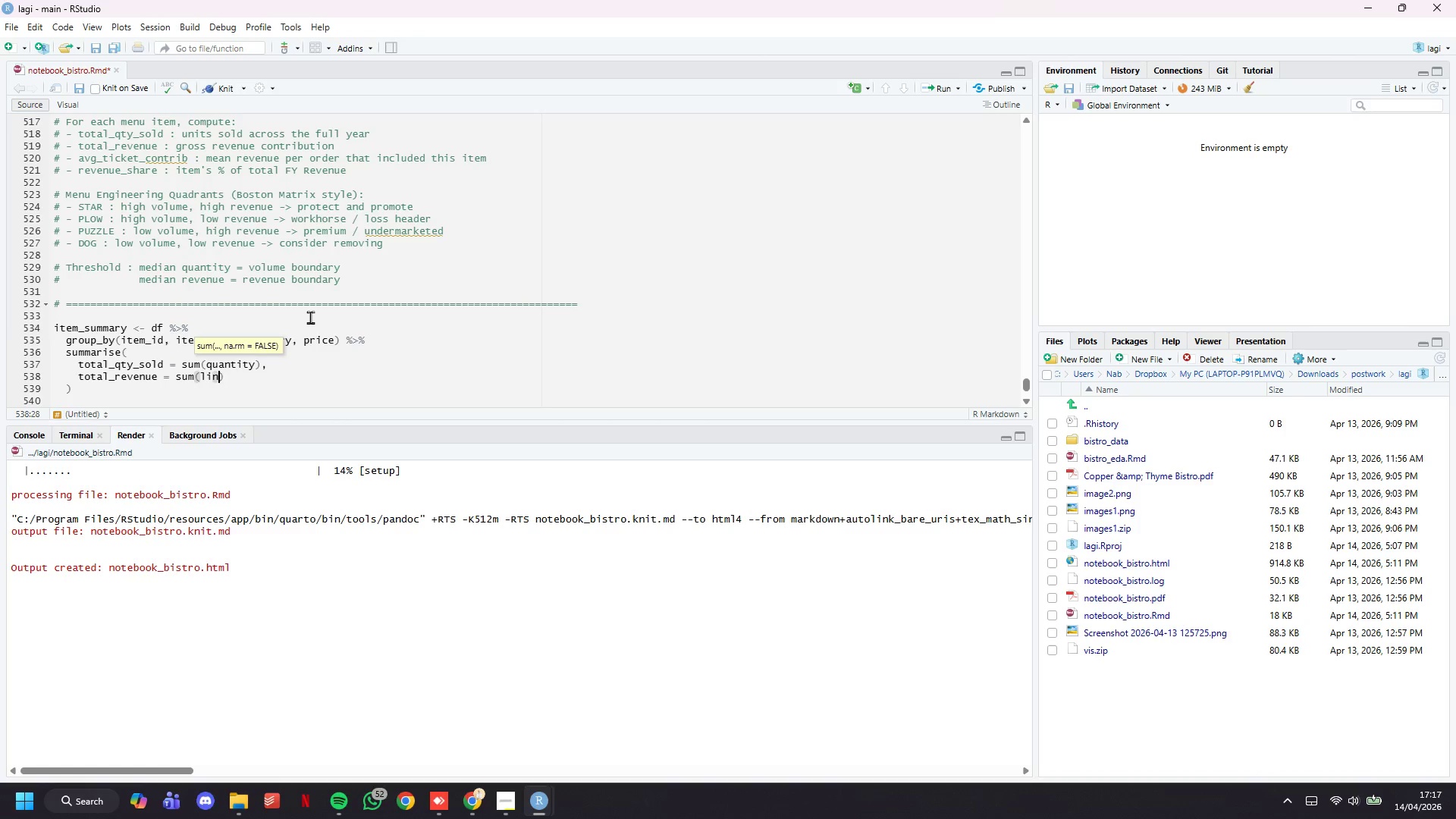 
key(ArrowRight)
 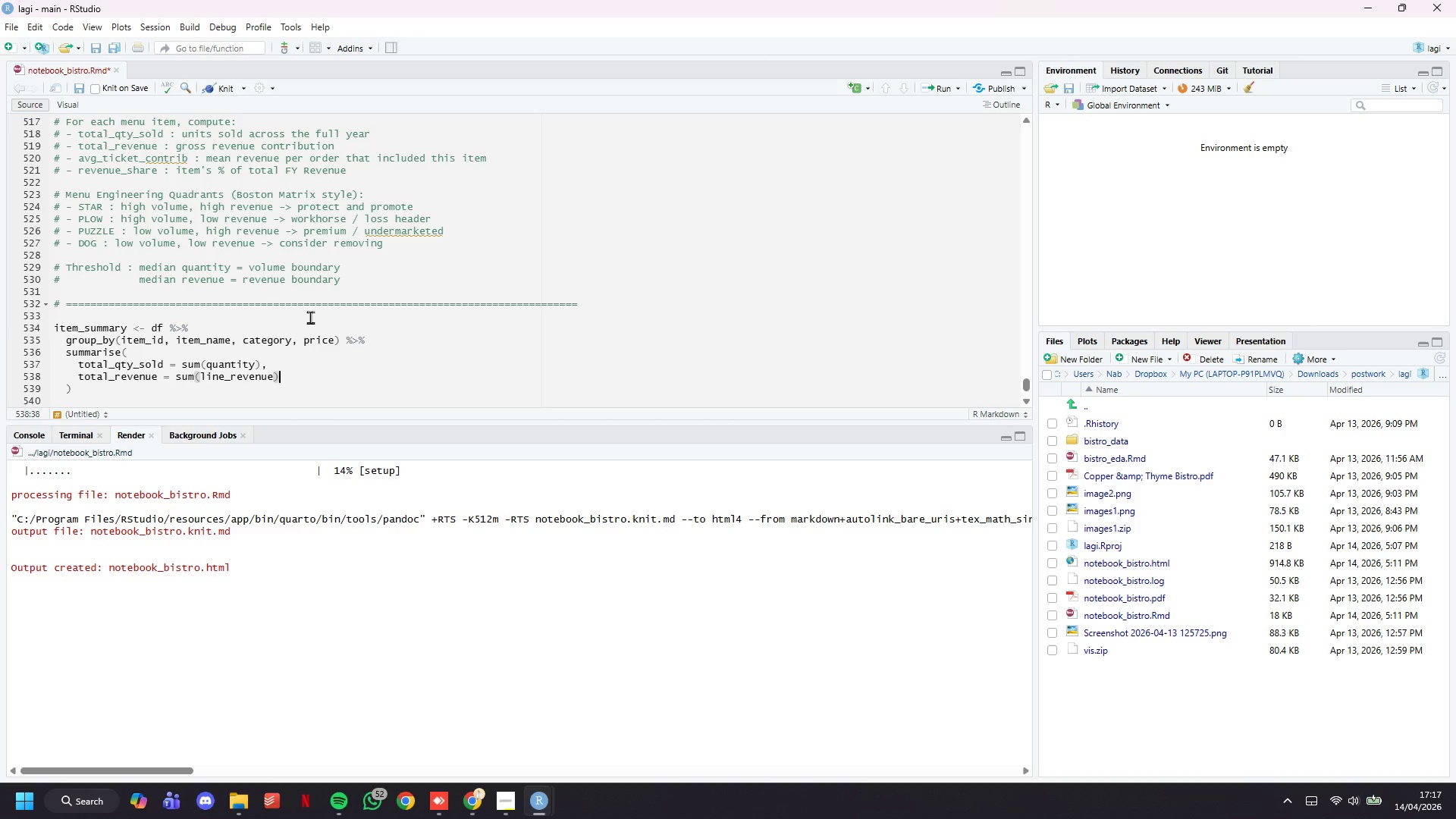 
key(Comma)
 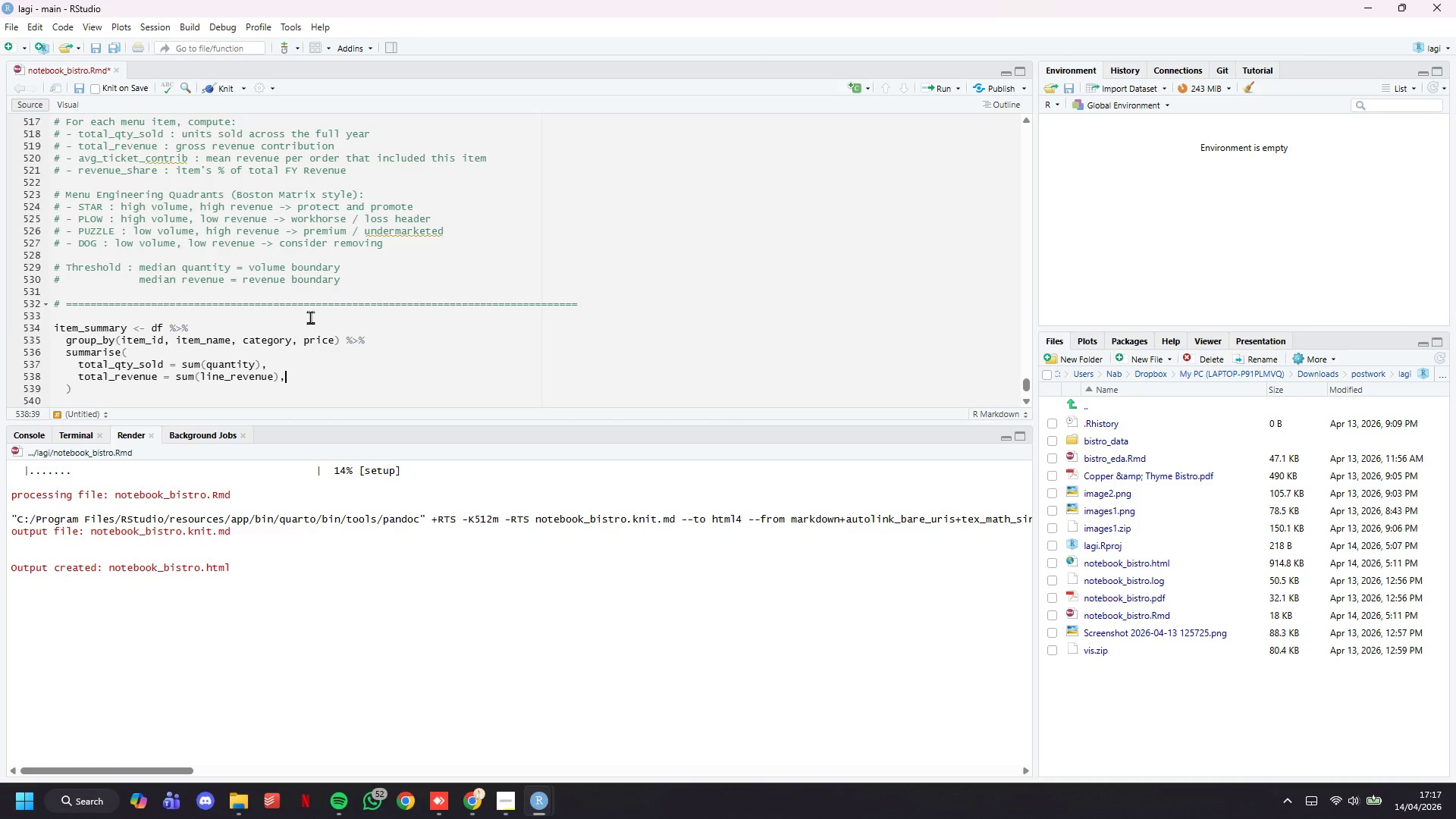 
key(Enter)
 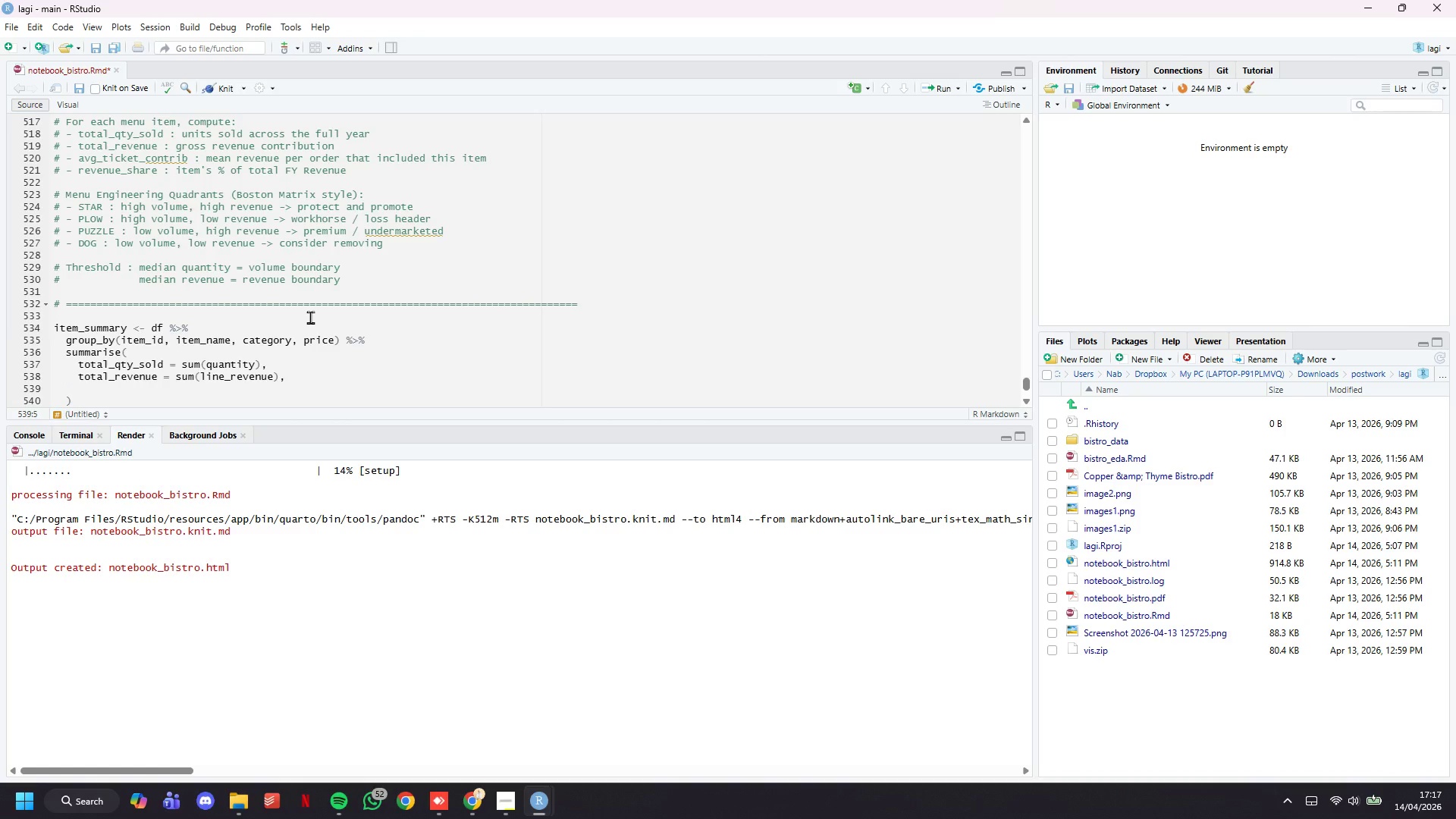 
type(n_orders = n_distnct(order_id)
 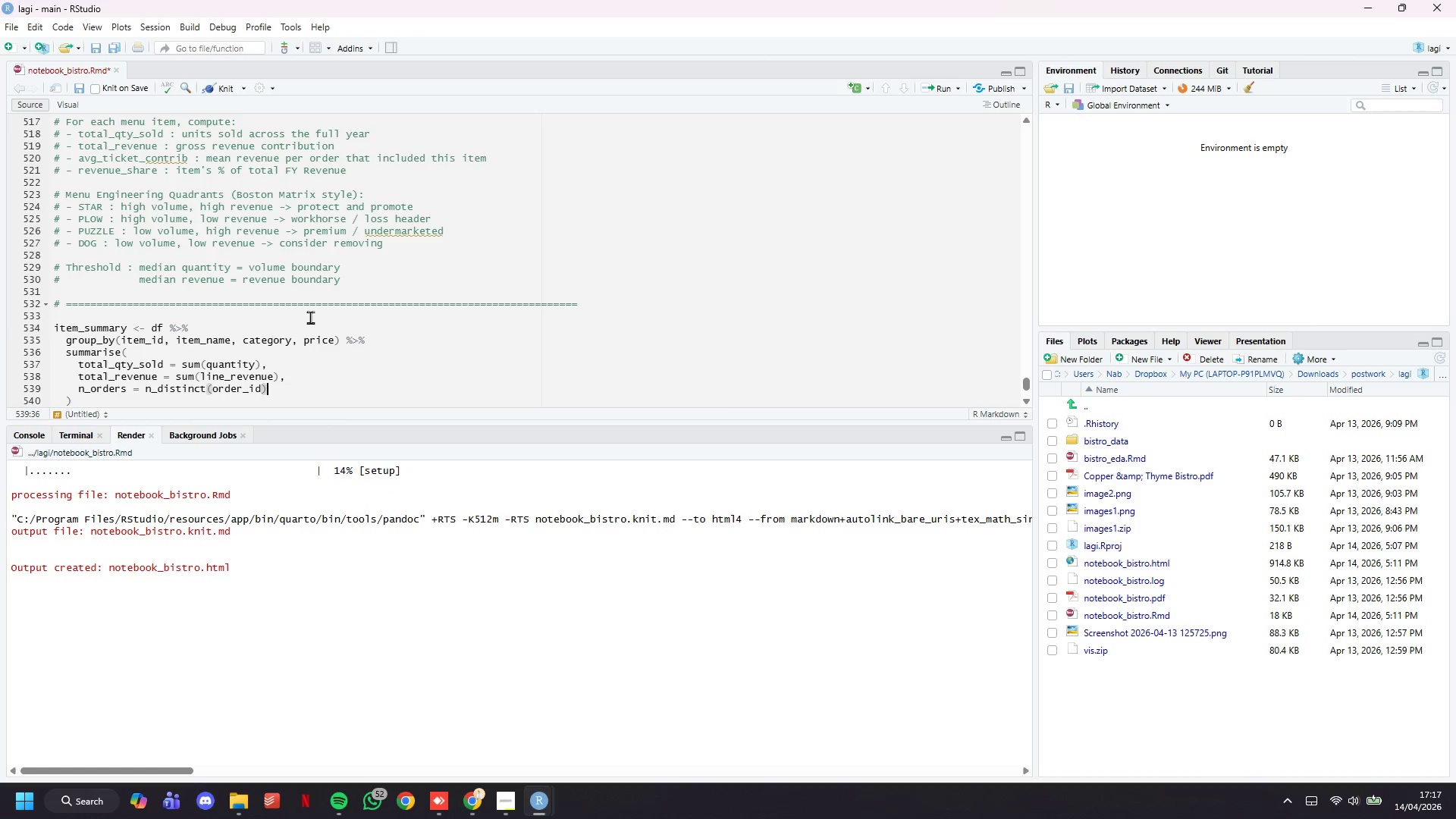 
 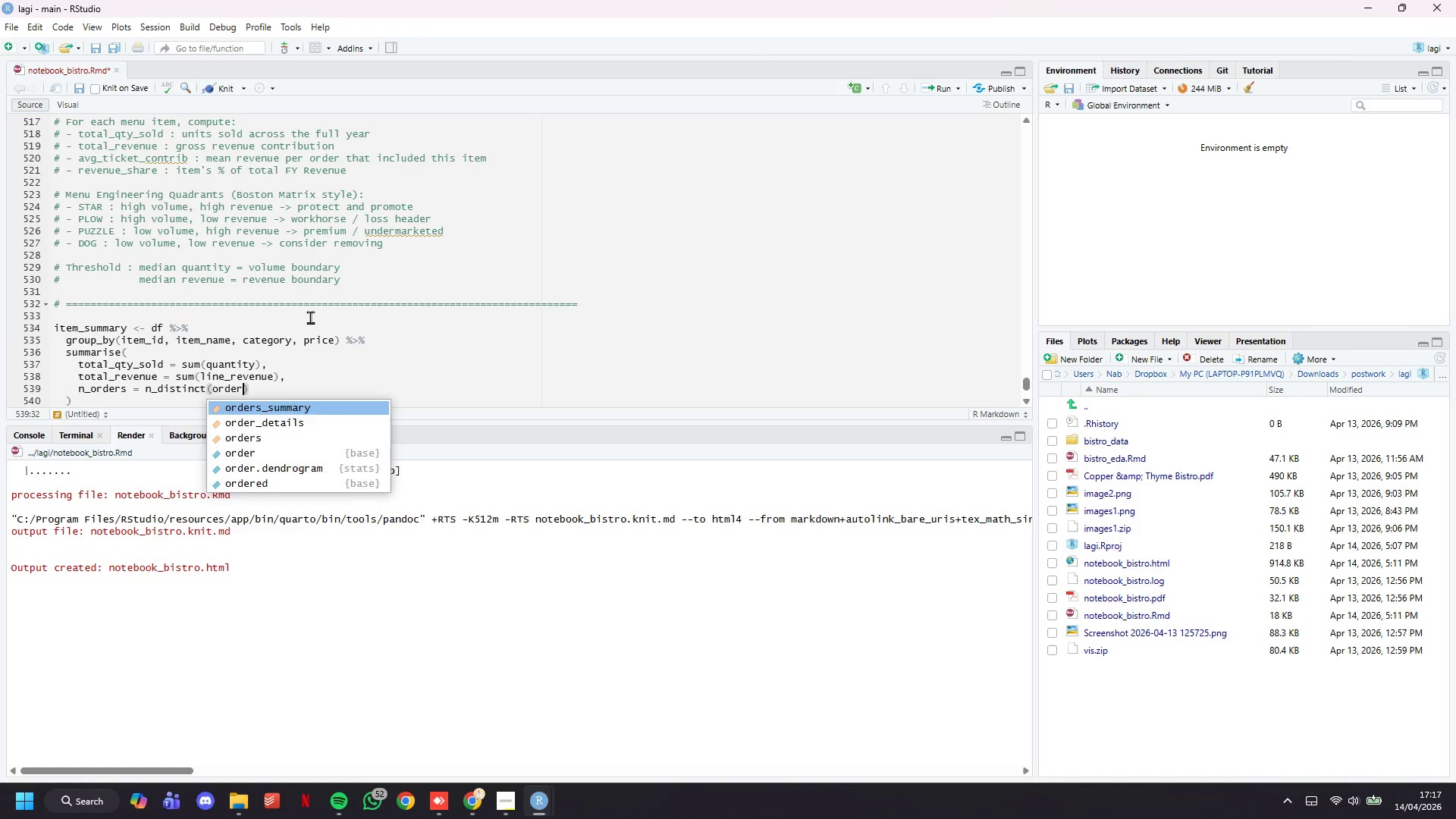 
key(ArrowRight)
 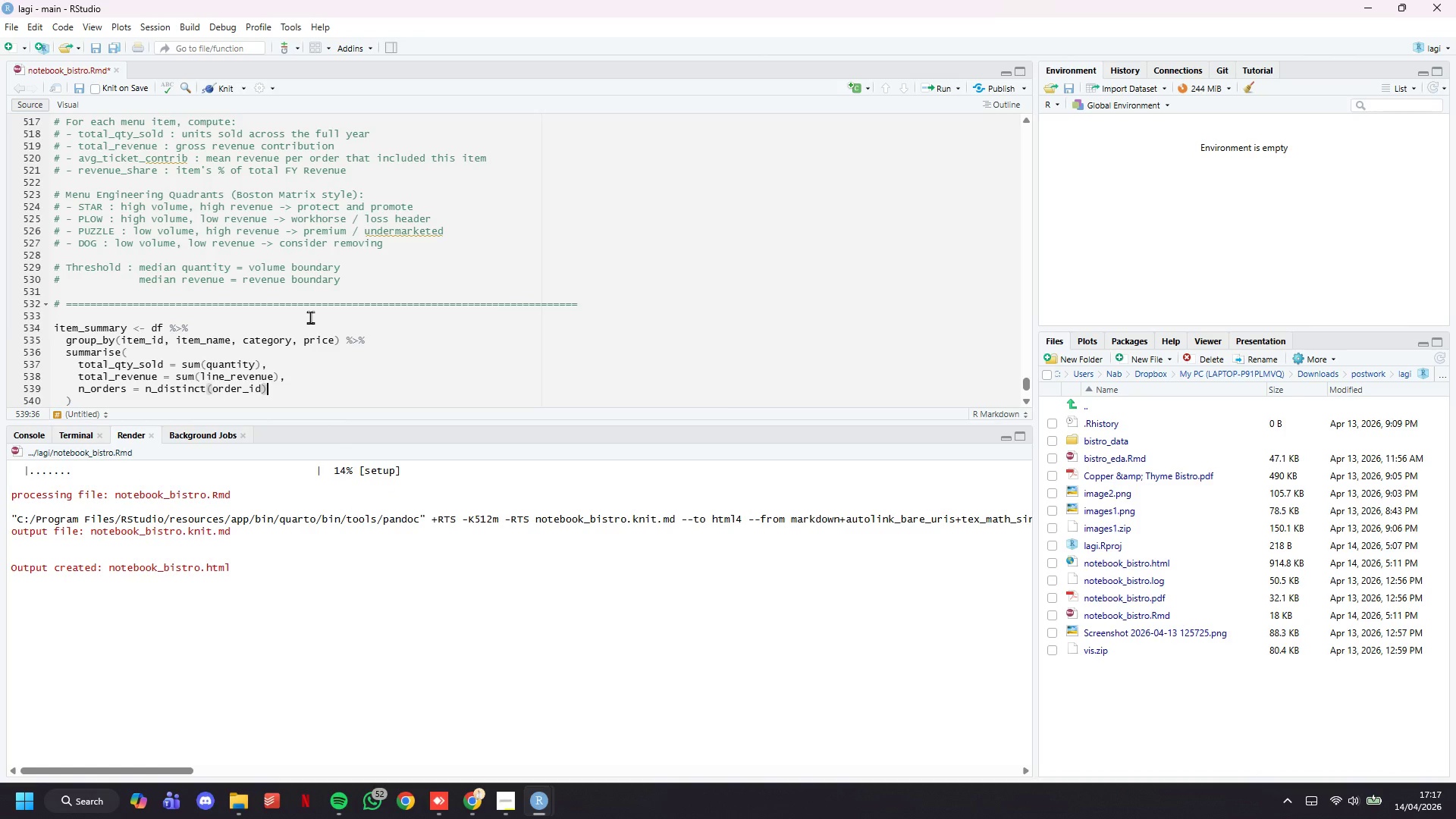 
key(Comma)
 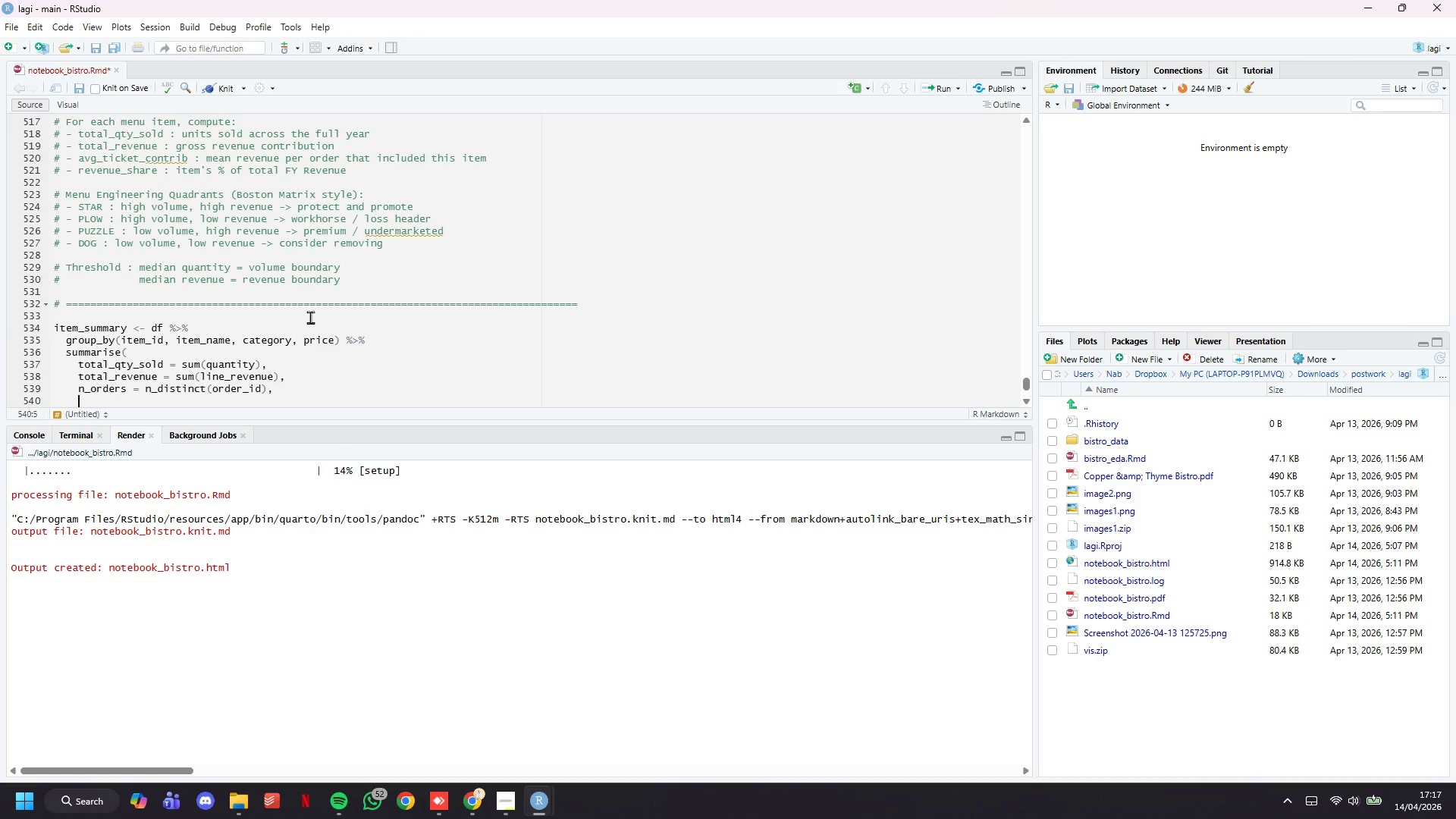 
key(Enter)
 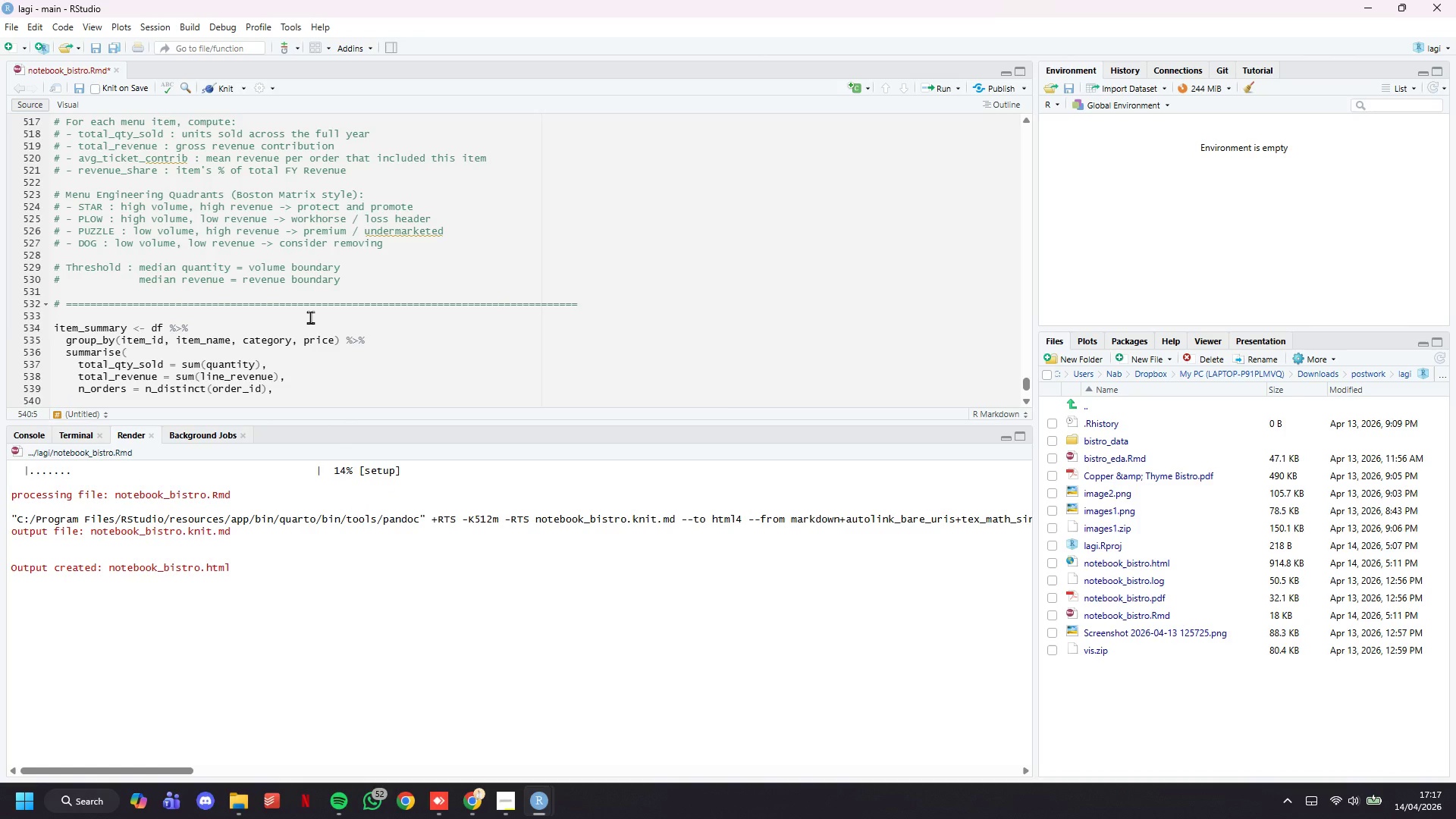 
type(.groups )
key(Backspace)
type( = "drop)
 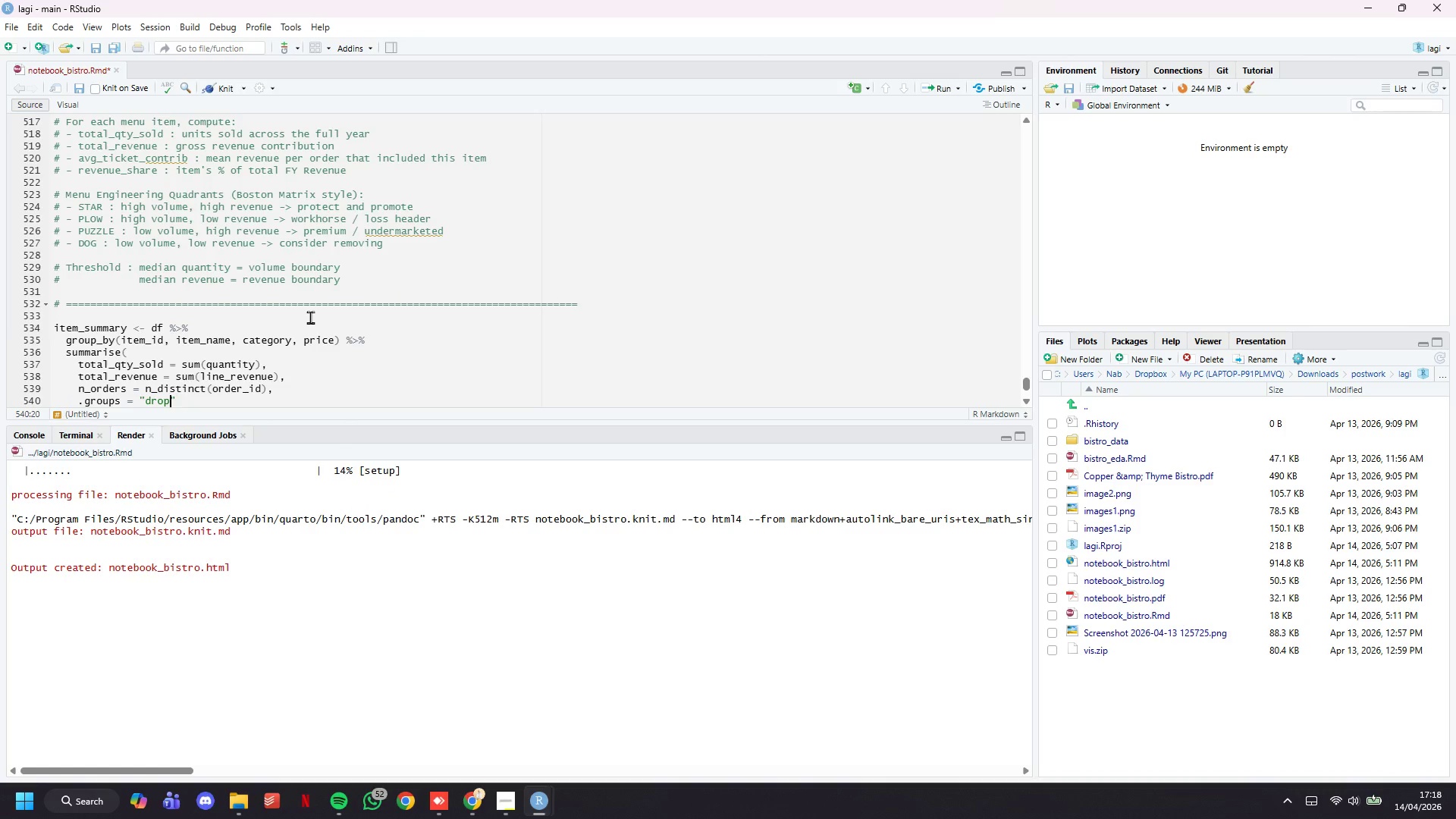 
key(ArrowRight)
 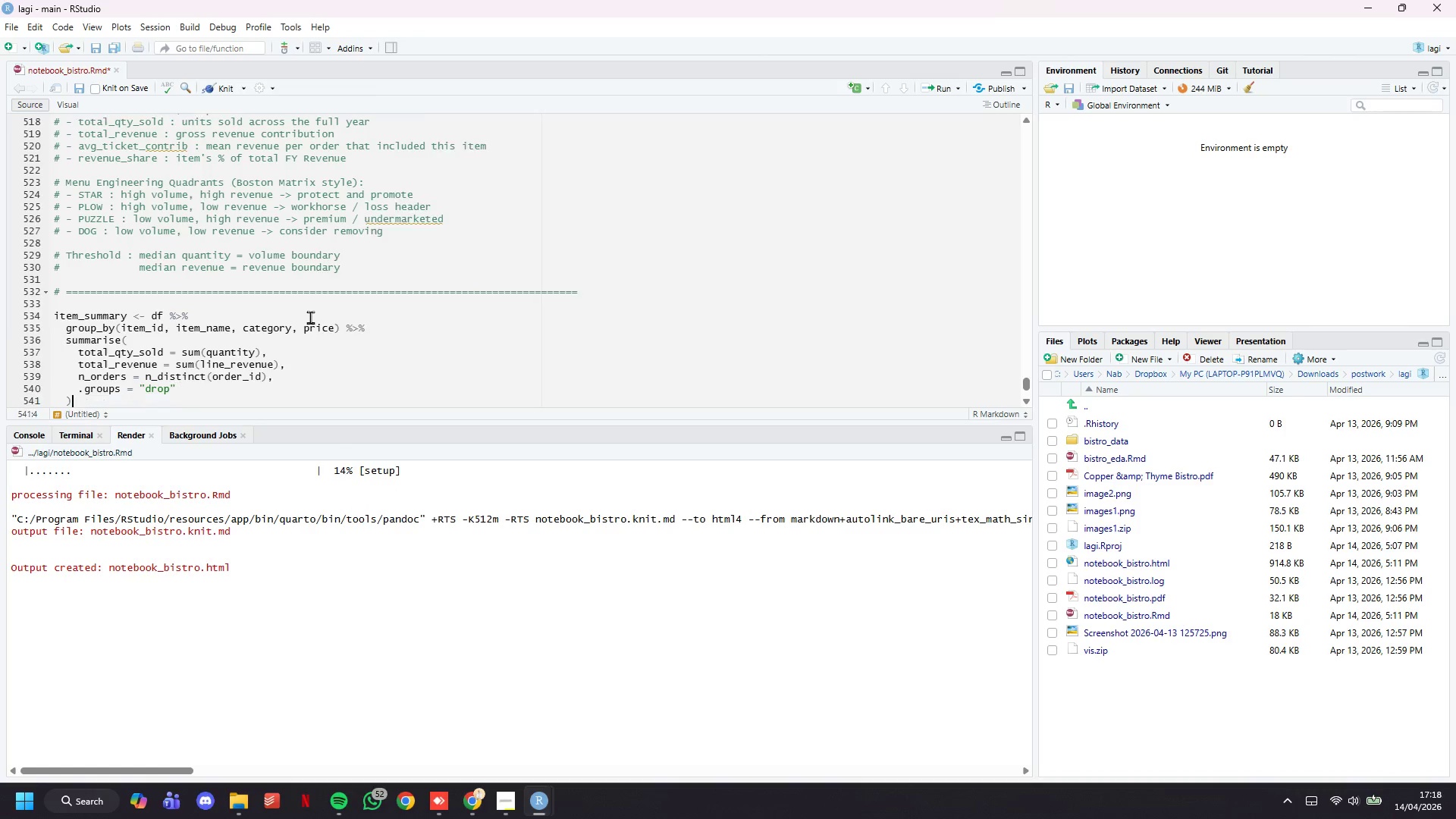 
key(ArrowDown)
 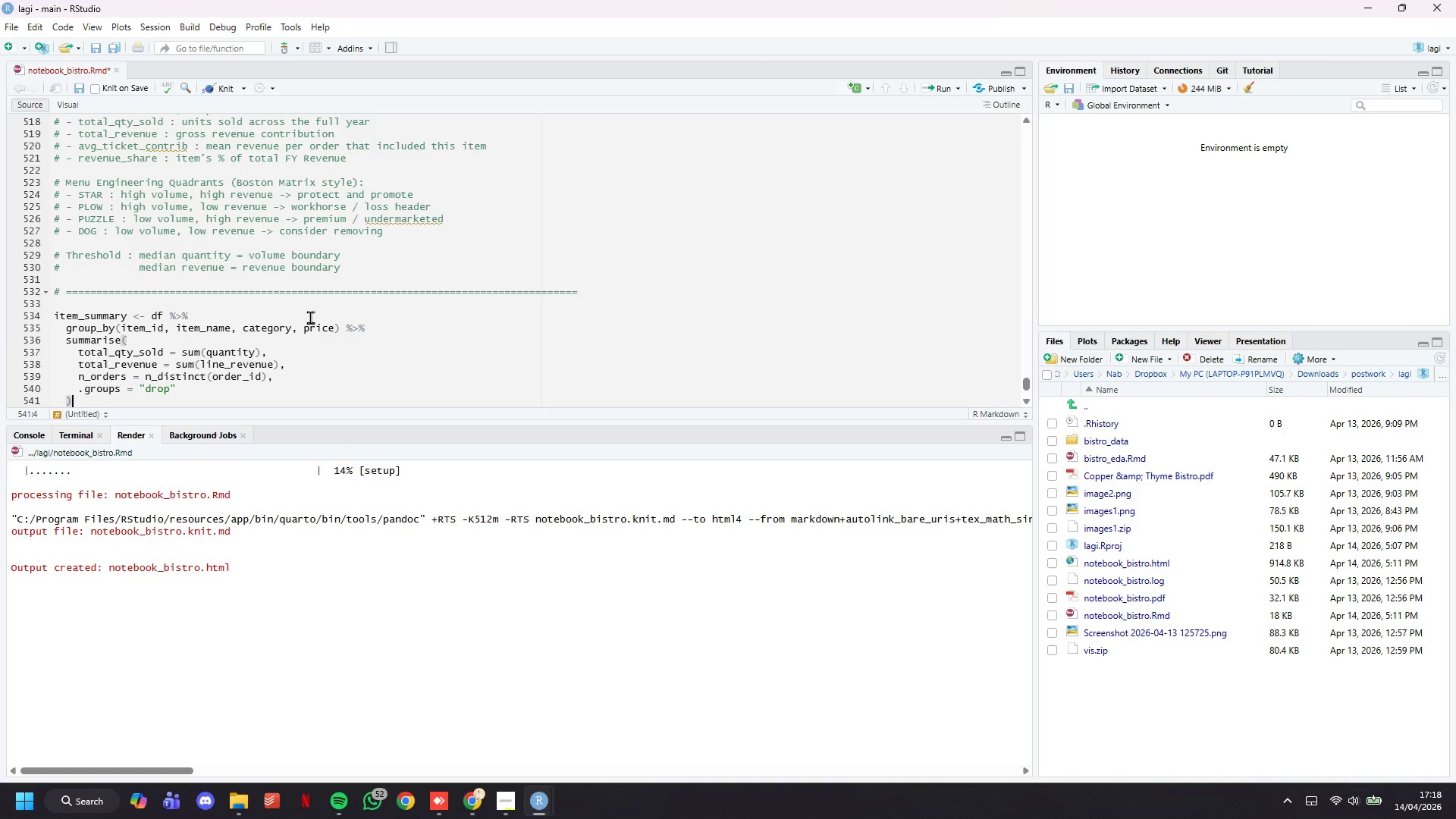 
key(Space)
 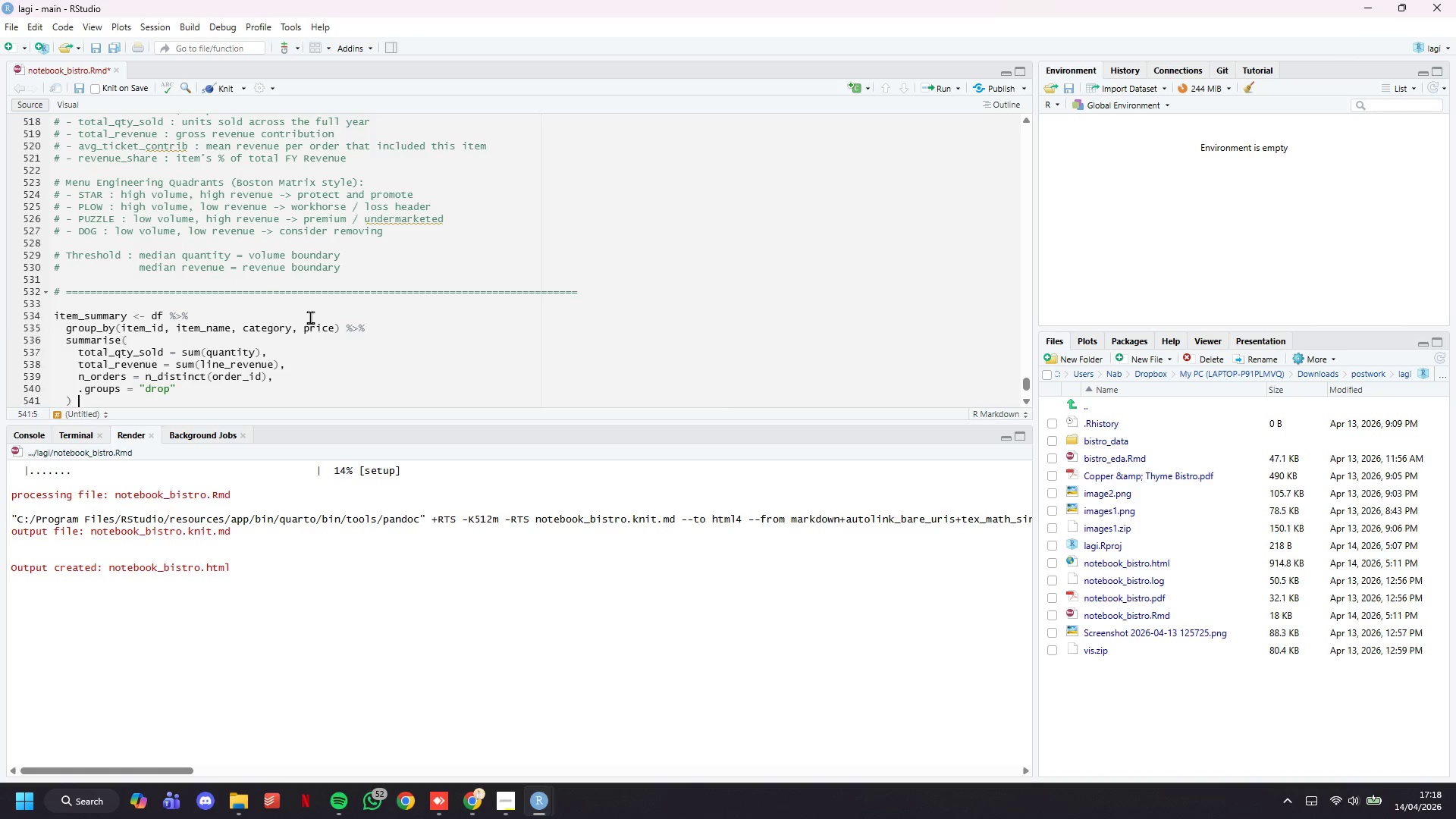 
key(Shift+5)
 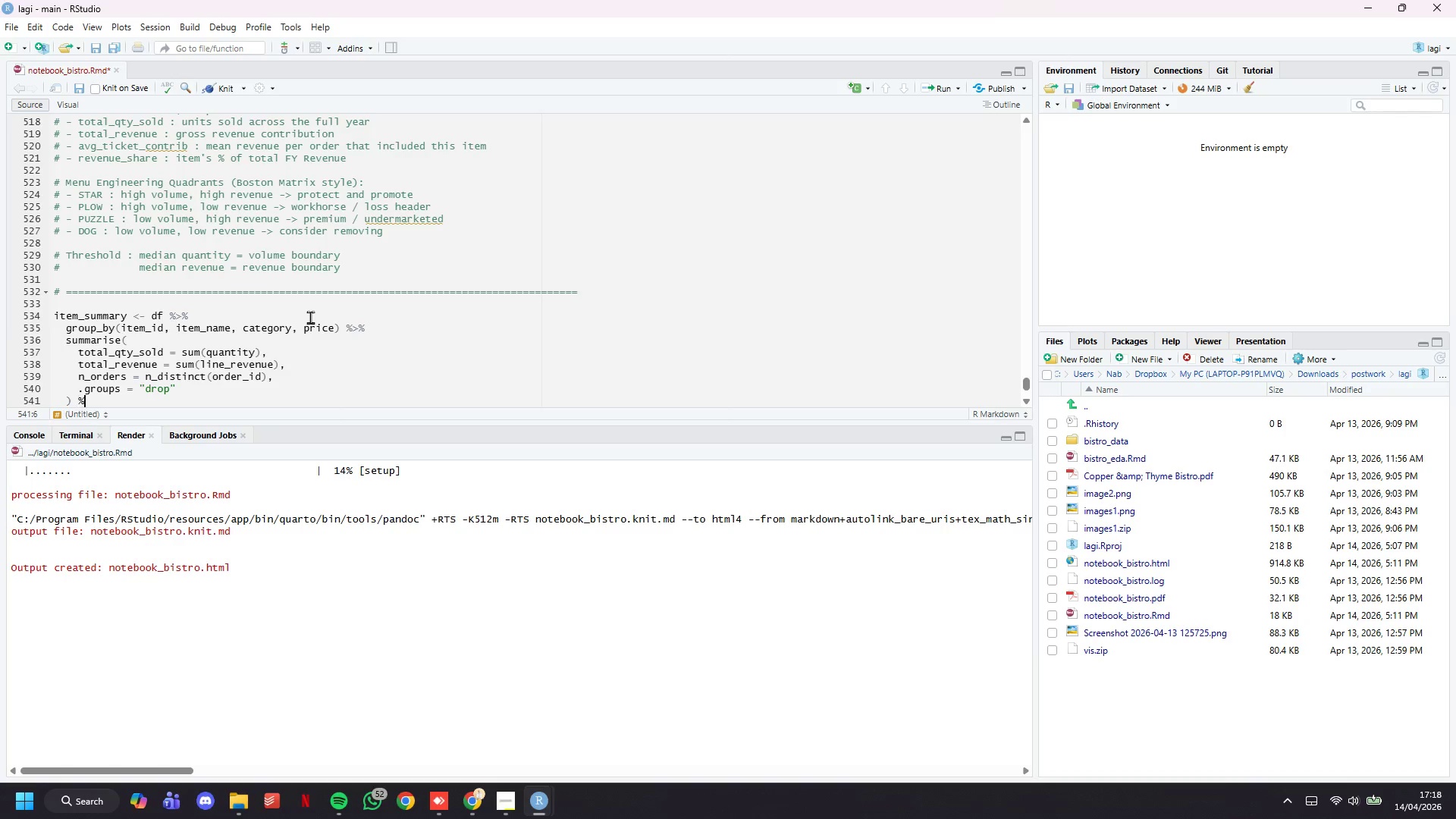 
key(Shift+Period)
 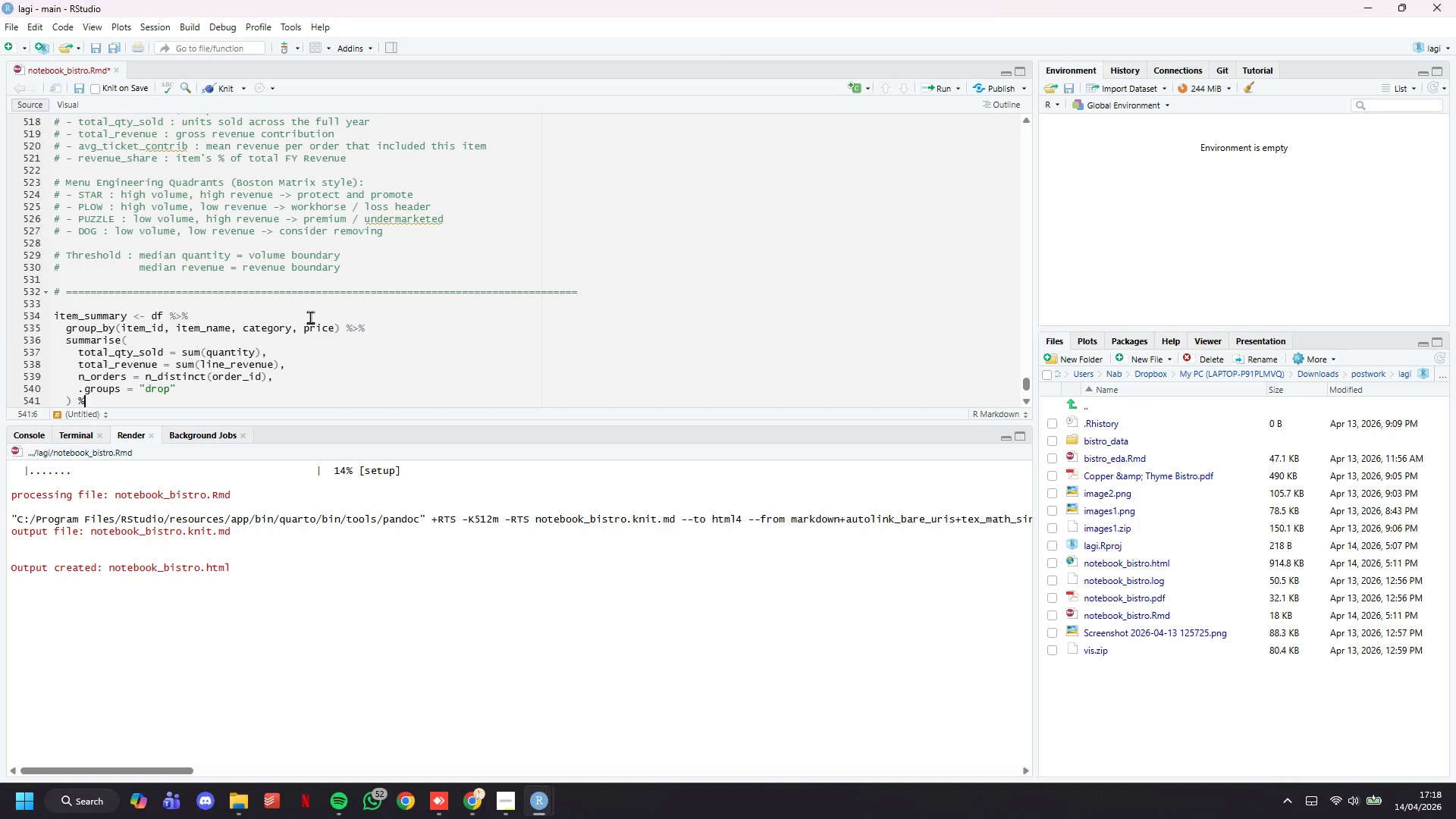 
key(Shift+5)
 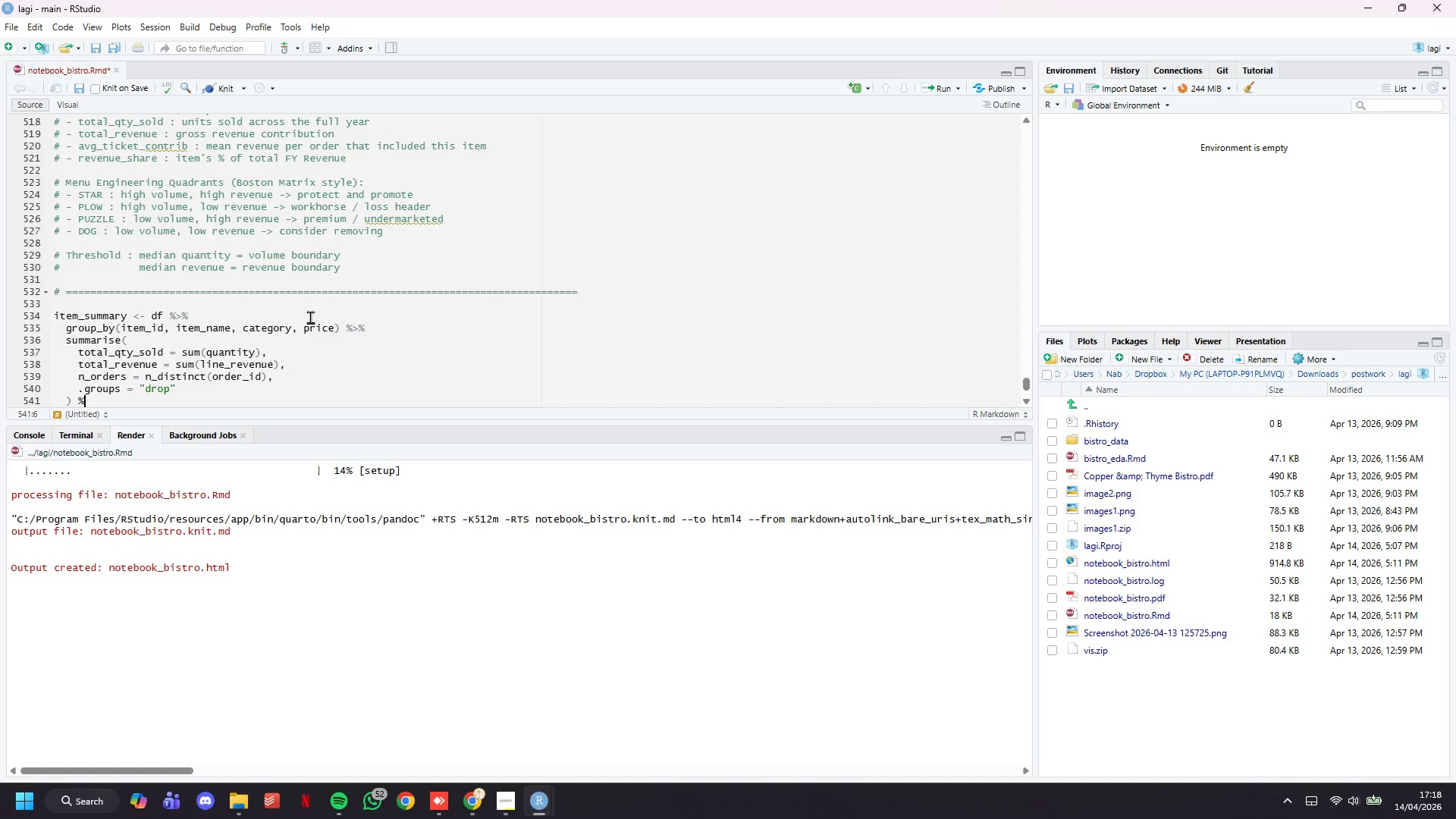 
key(Enter)
 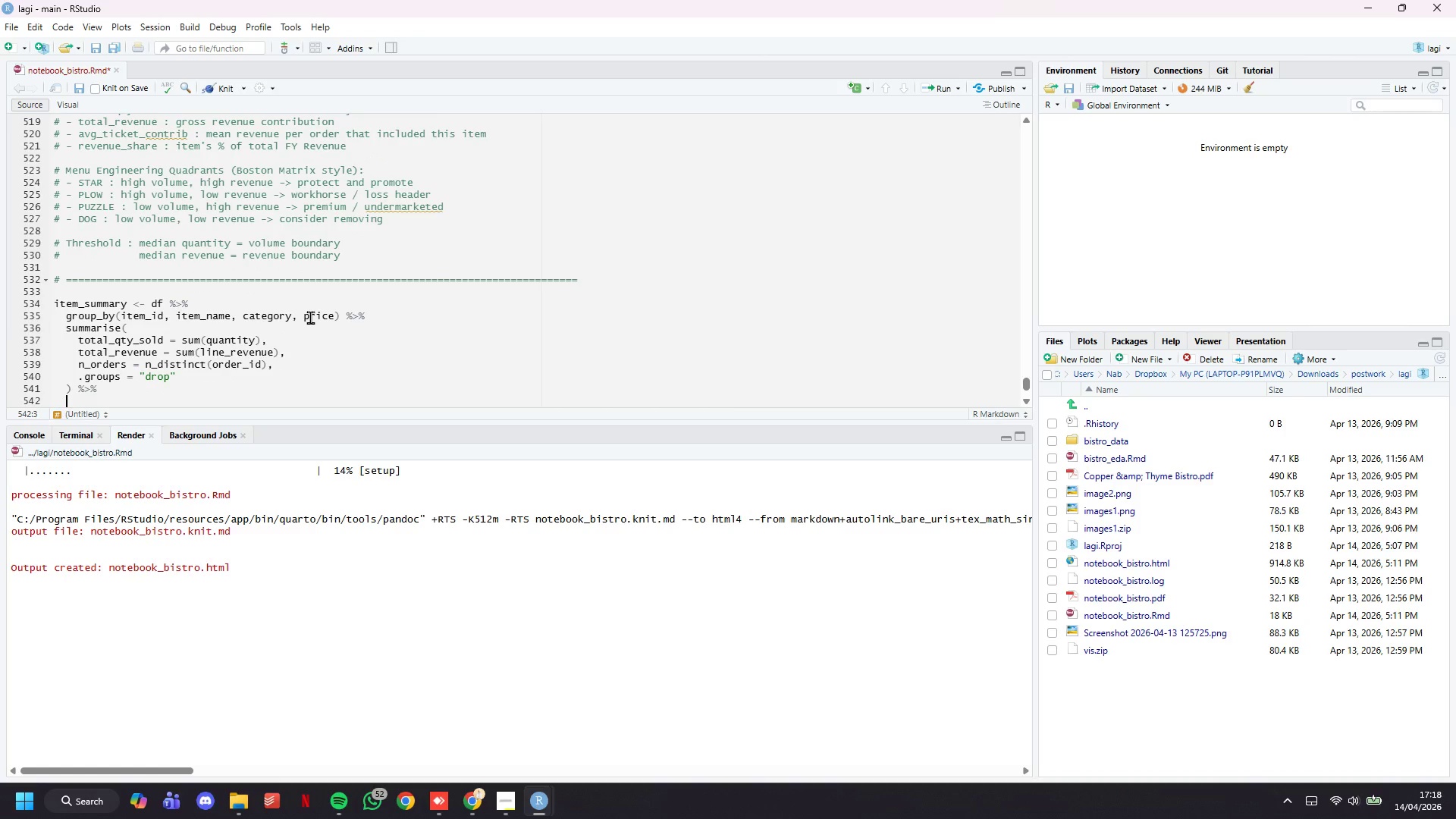 
type(mutate()
 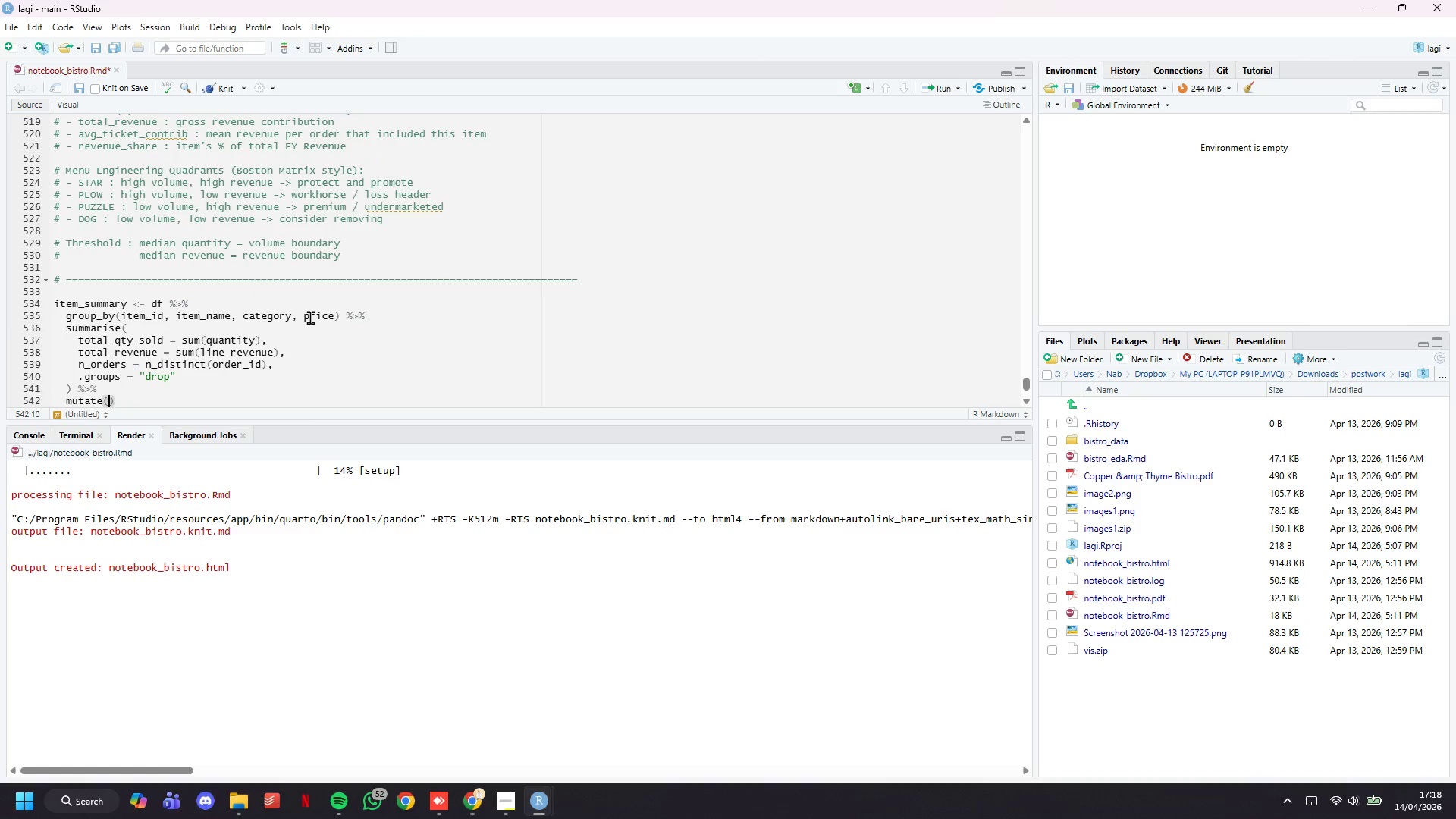 
key(Enter)
 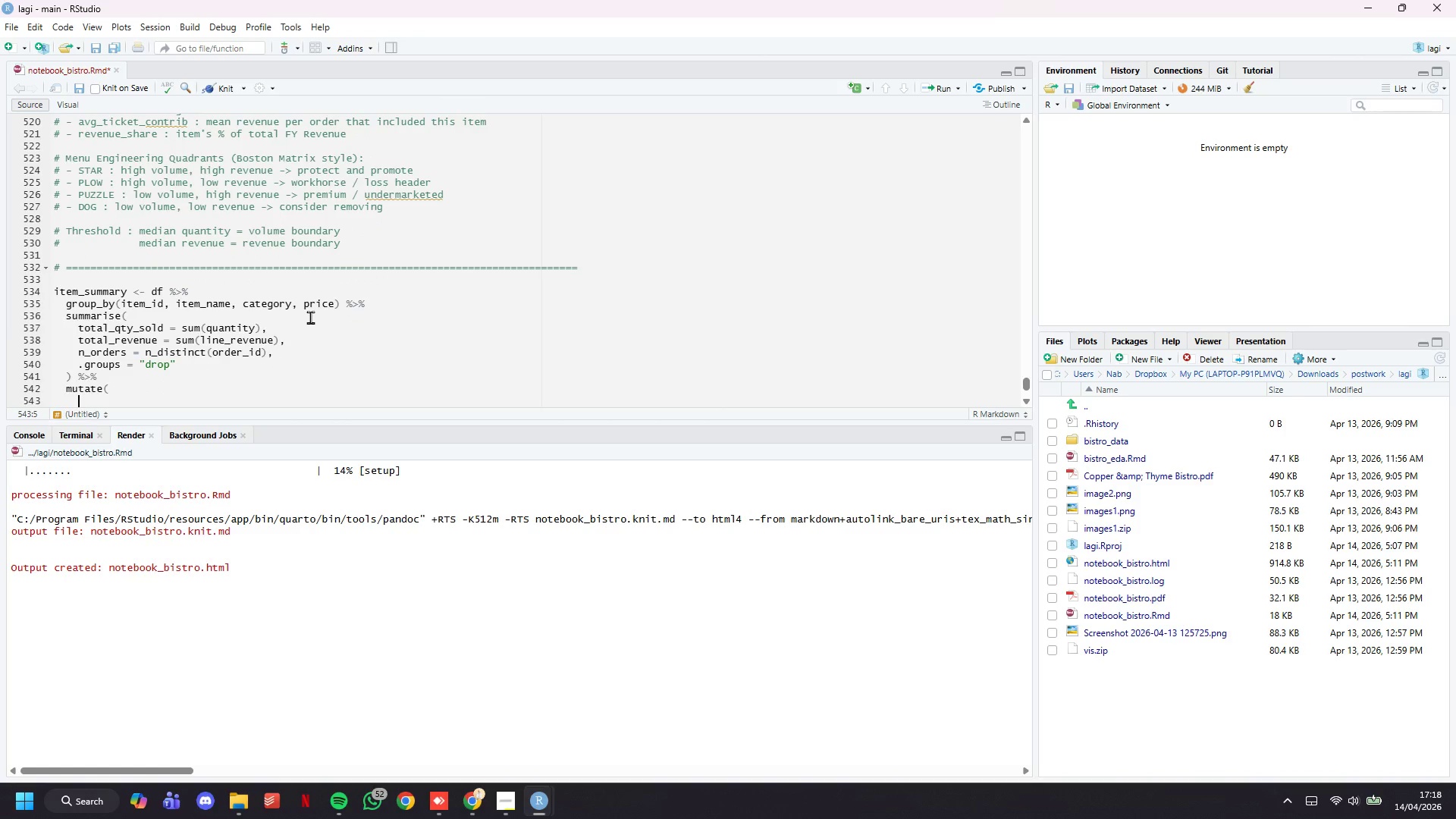 
type(re)
 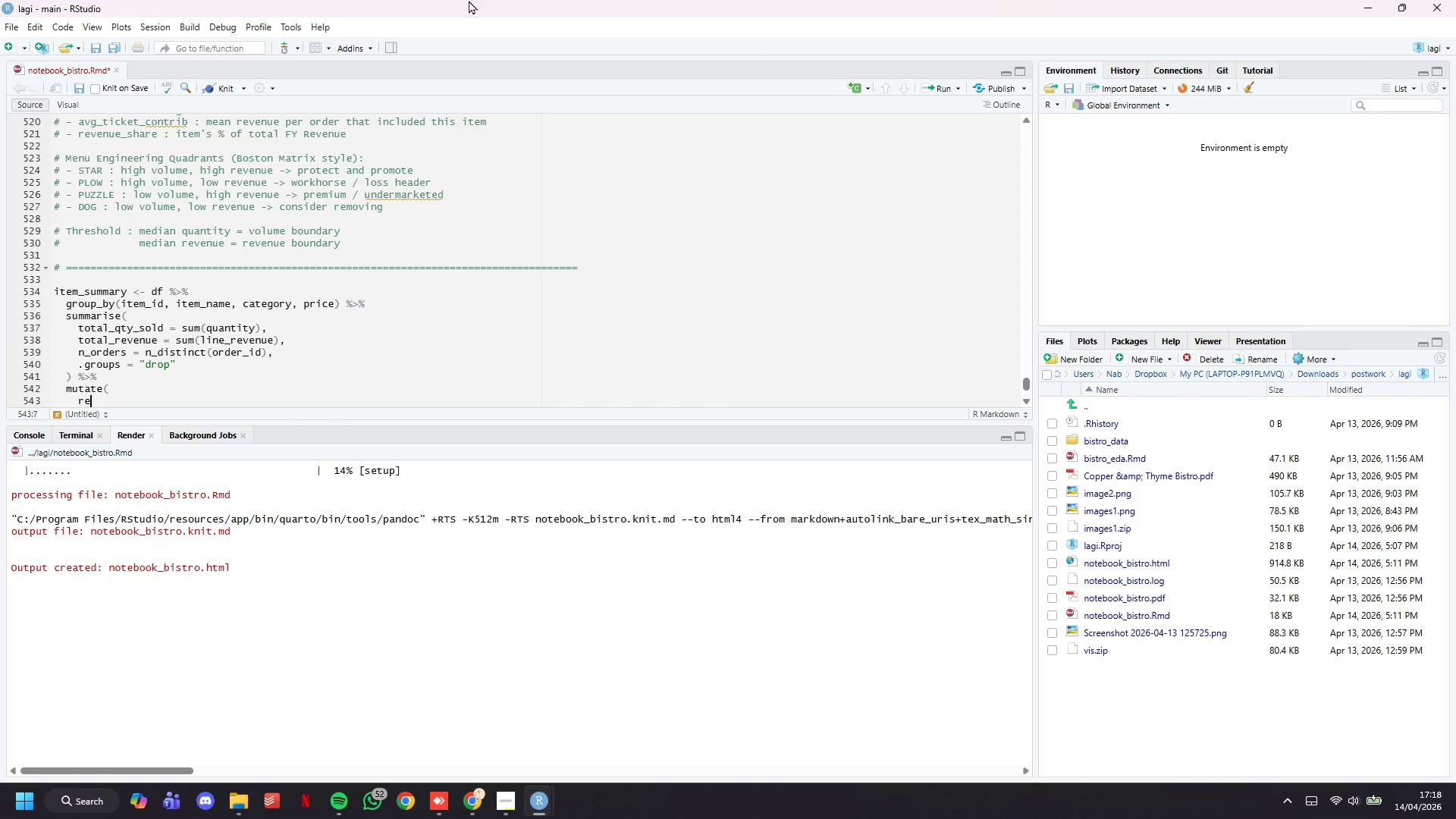 
scroll: coordinate [420, 251], scroll_direction: down, amount: 5.0
 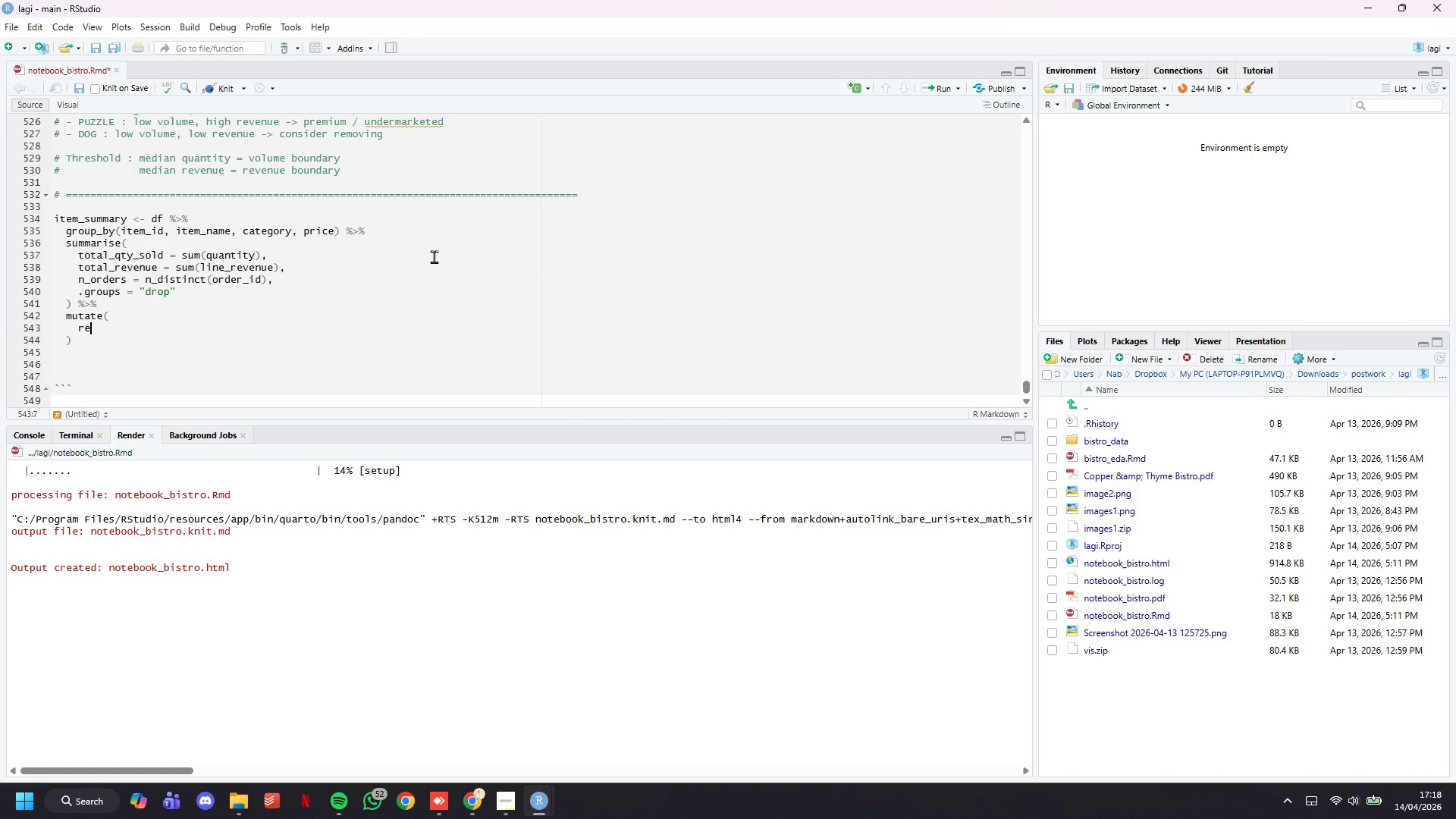 
type(venue_share = total_revenue / sum(total_revenue)
 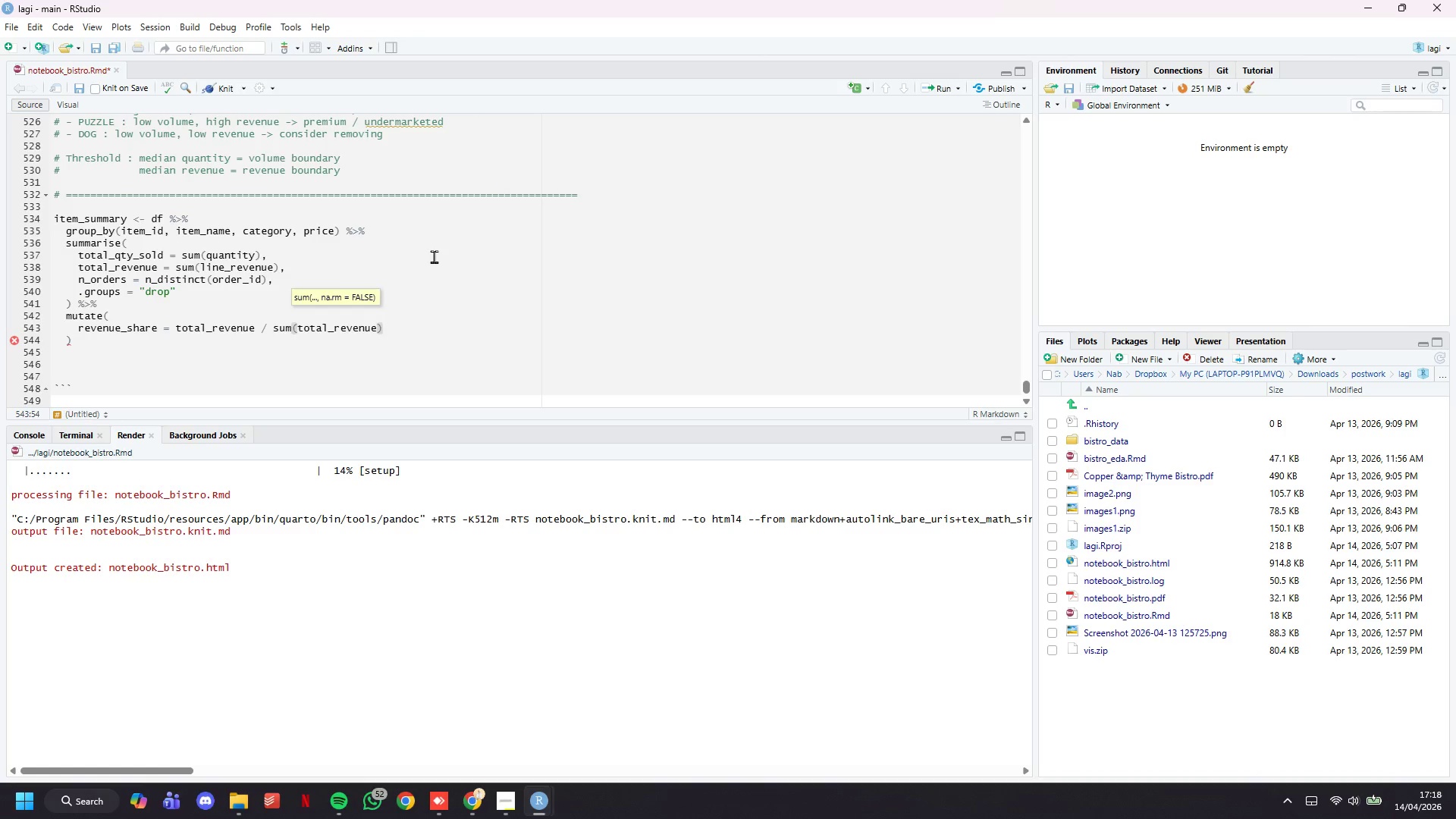 
key(ArrowRight)
 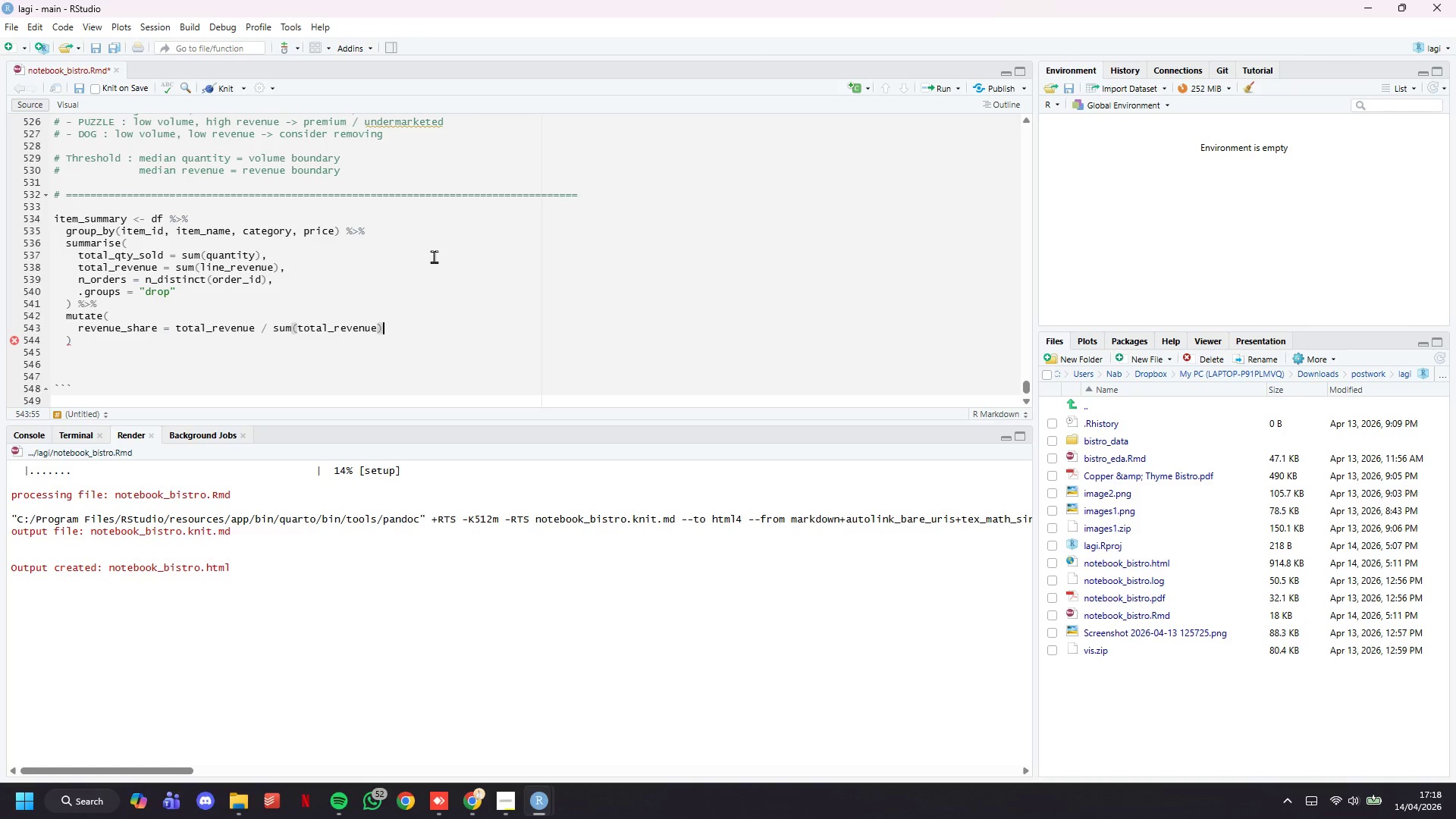 
type( * 100,)
 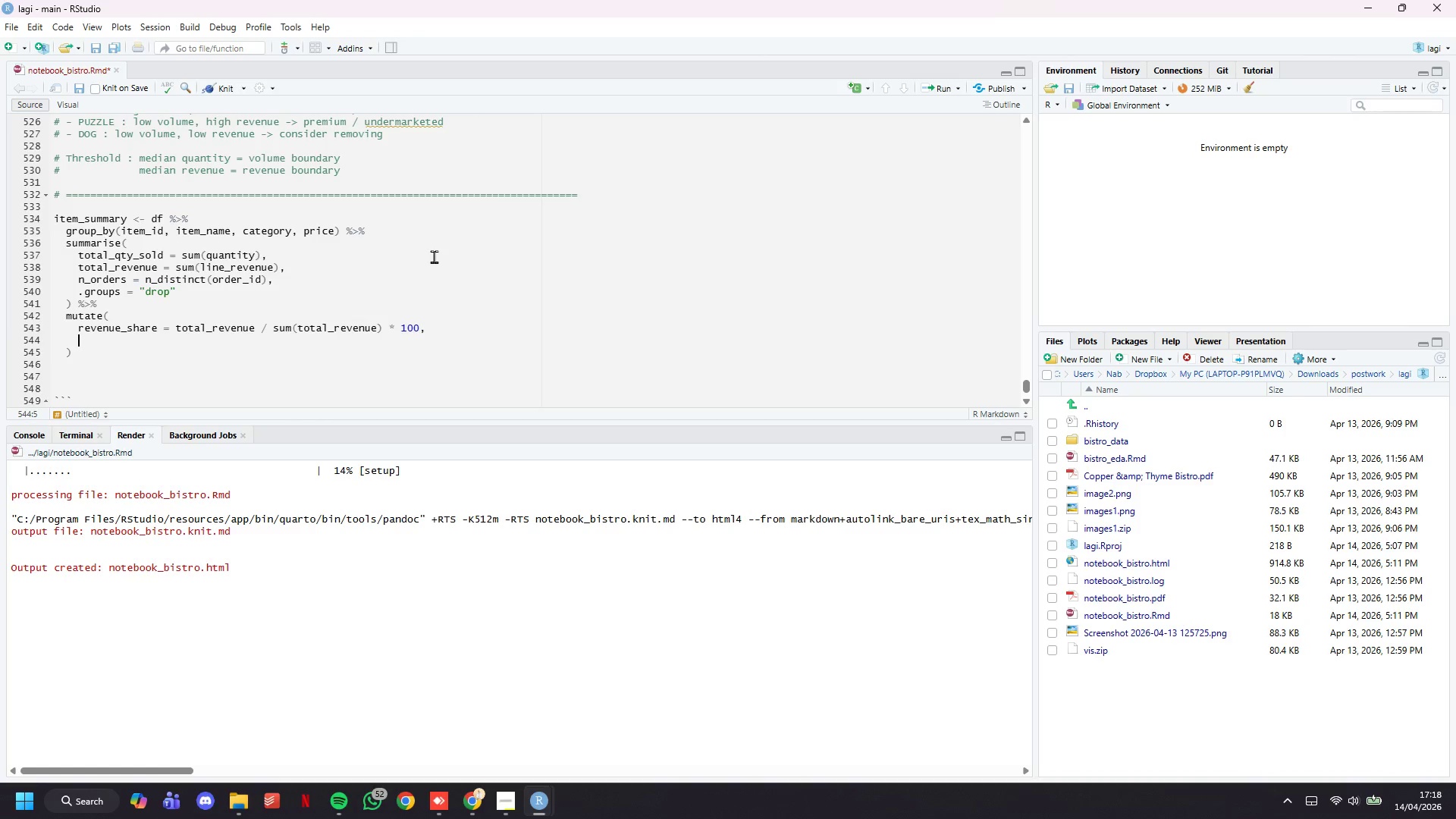 
 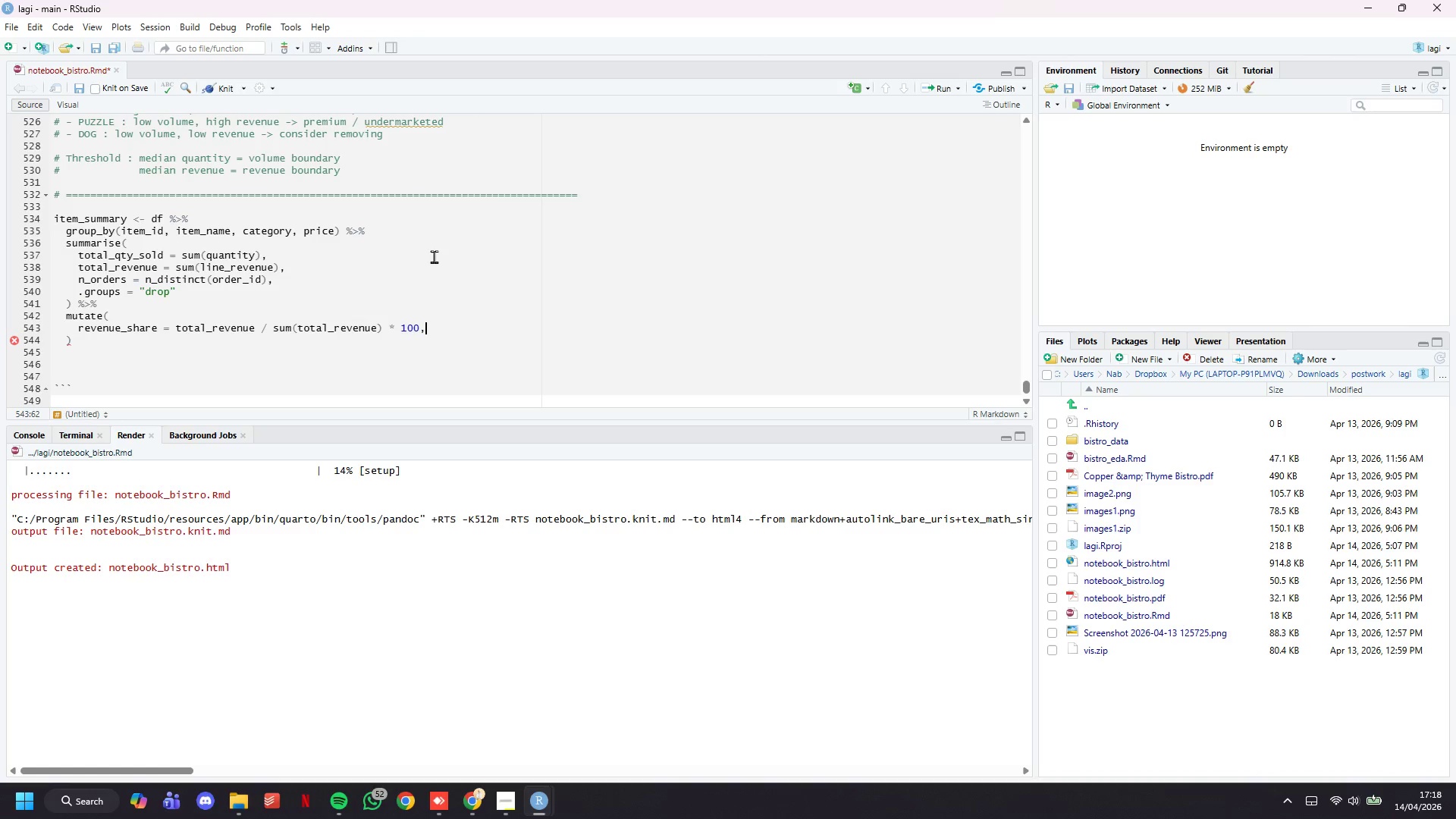 
key(Enter)
 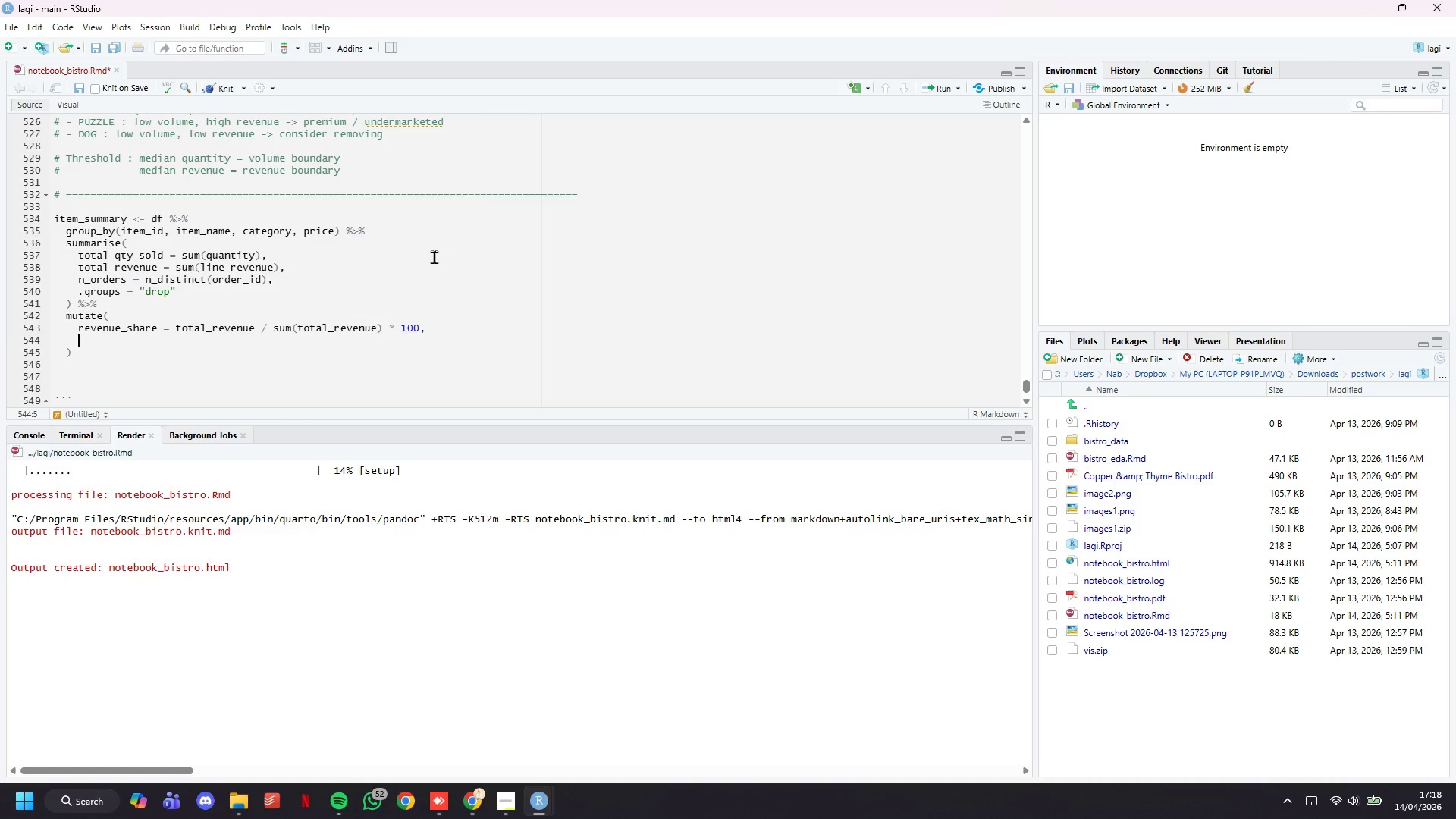 
type(order_penetration = n_orders / nrow(orders)
 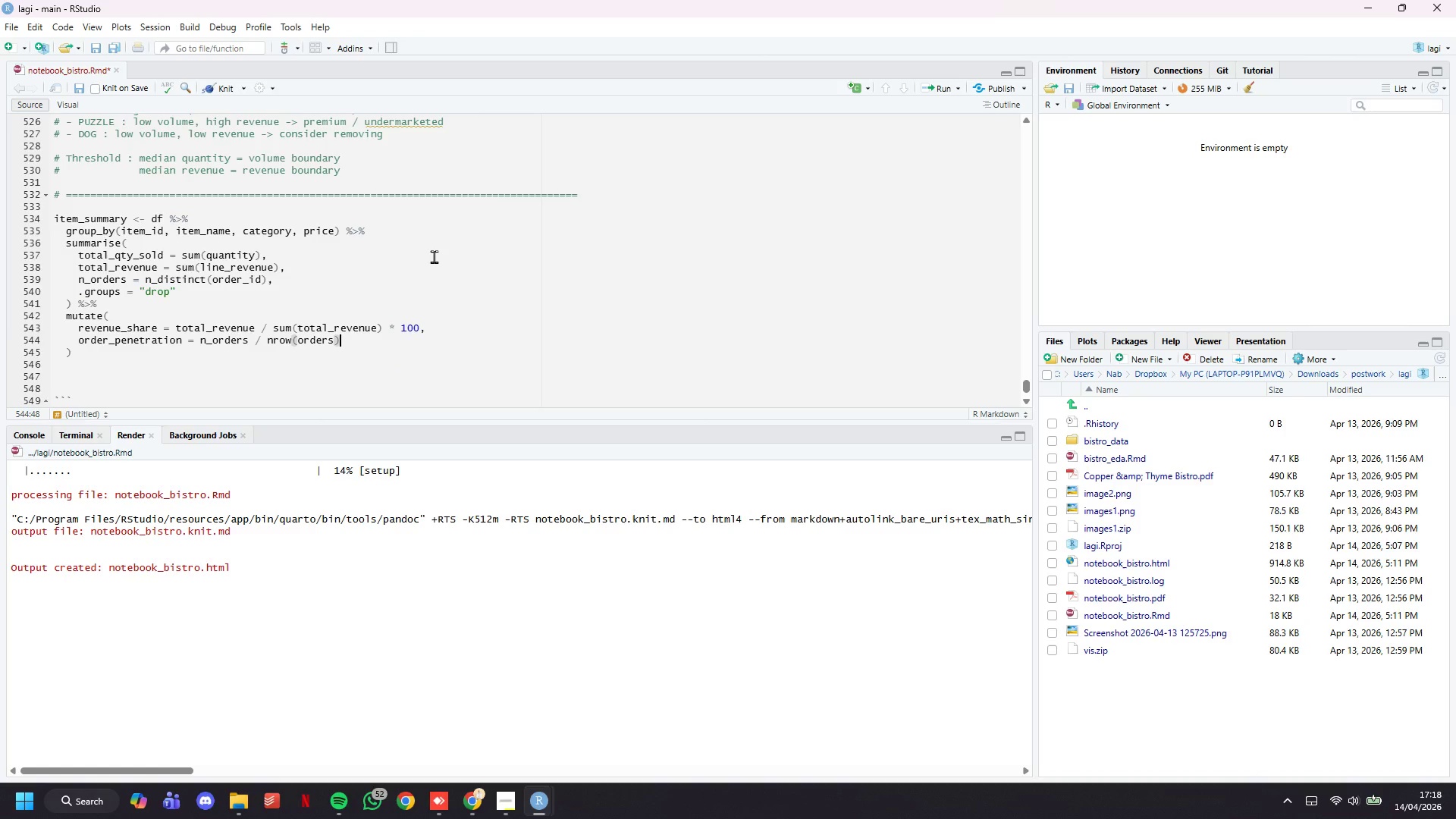 
 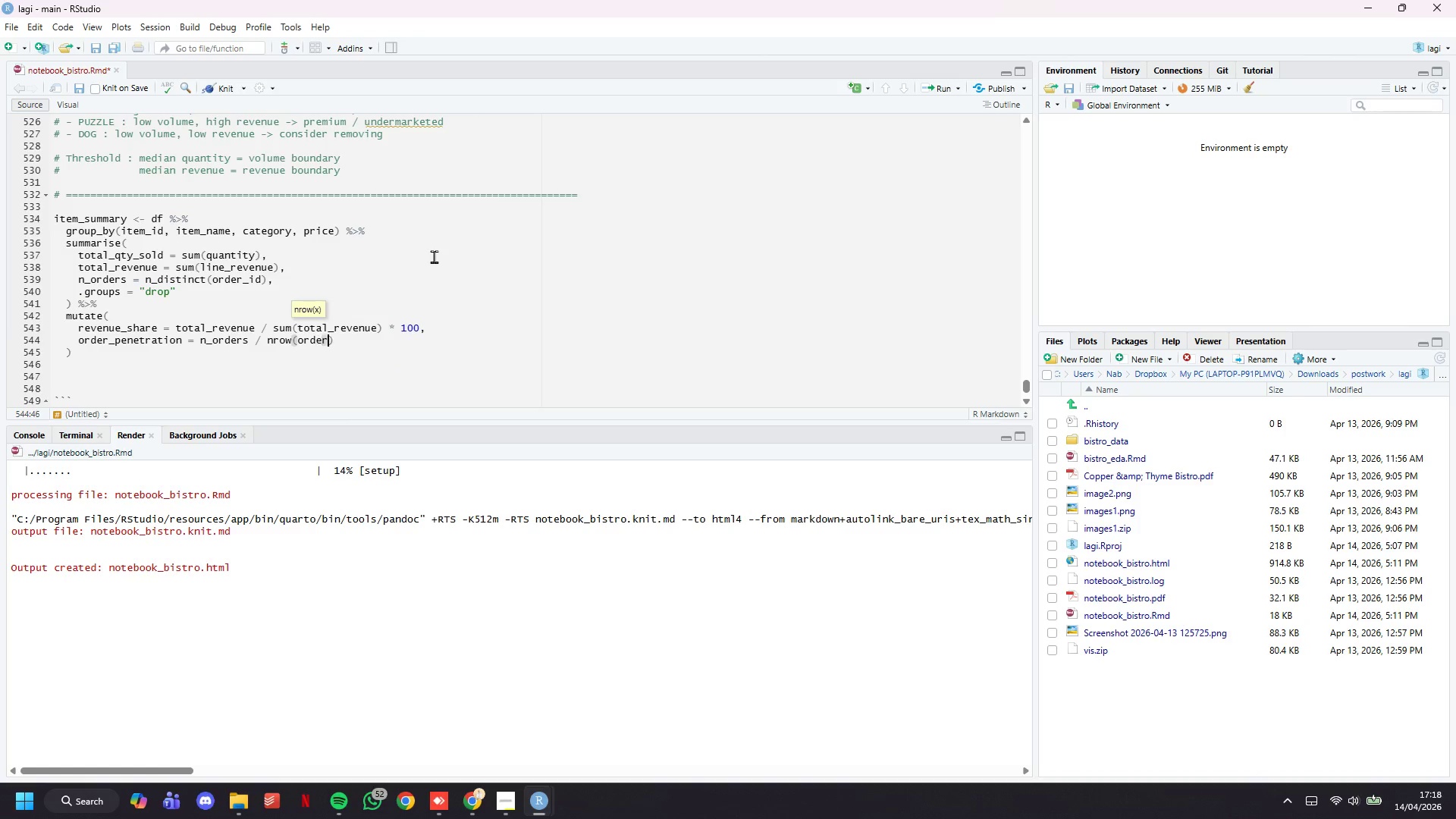 
key(ArrowRight)
 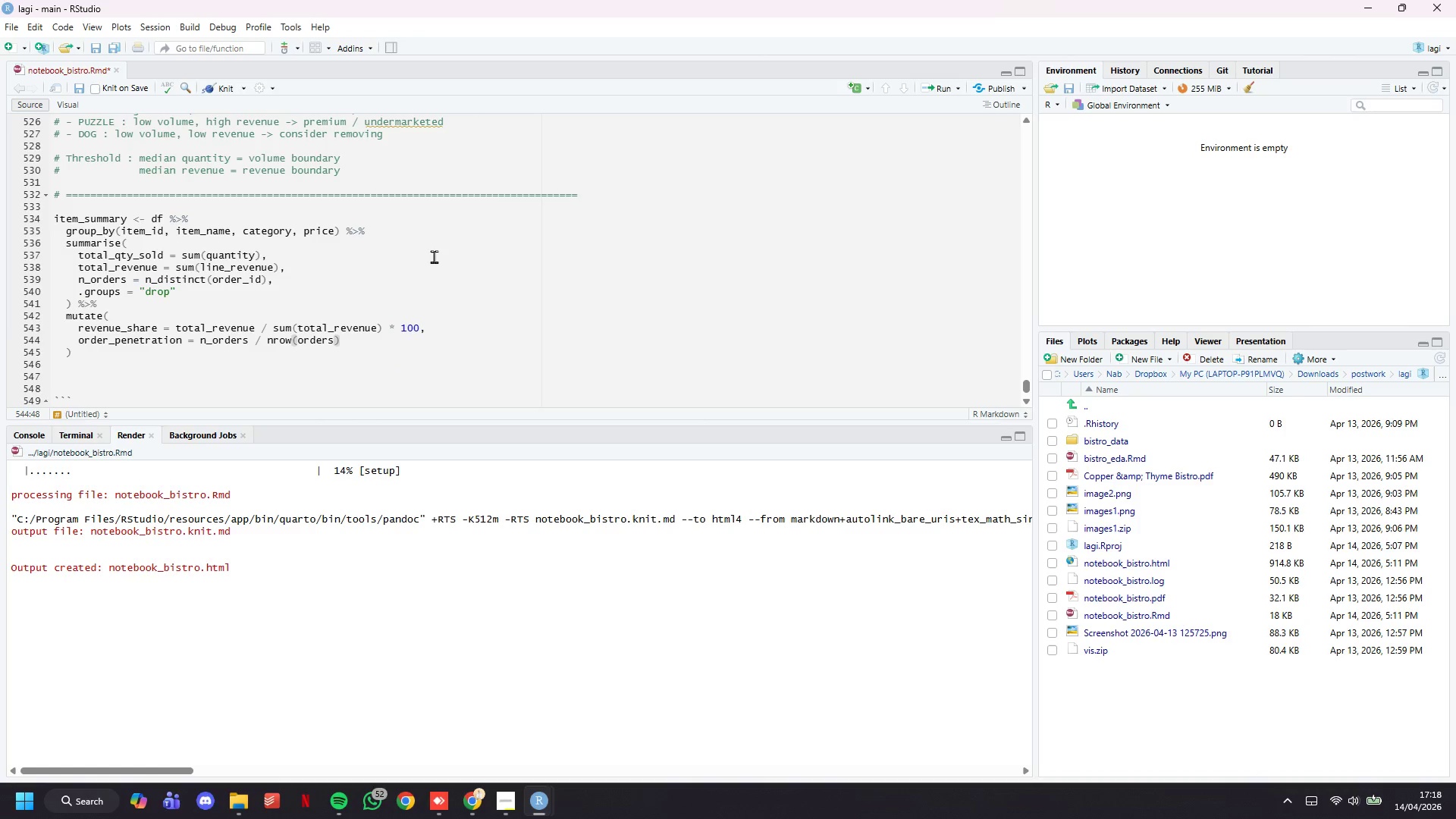 
type( * 100,)
 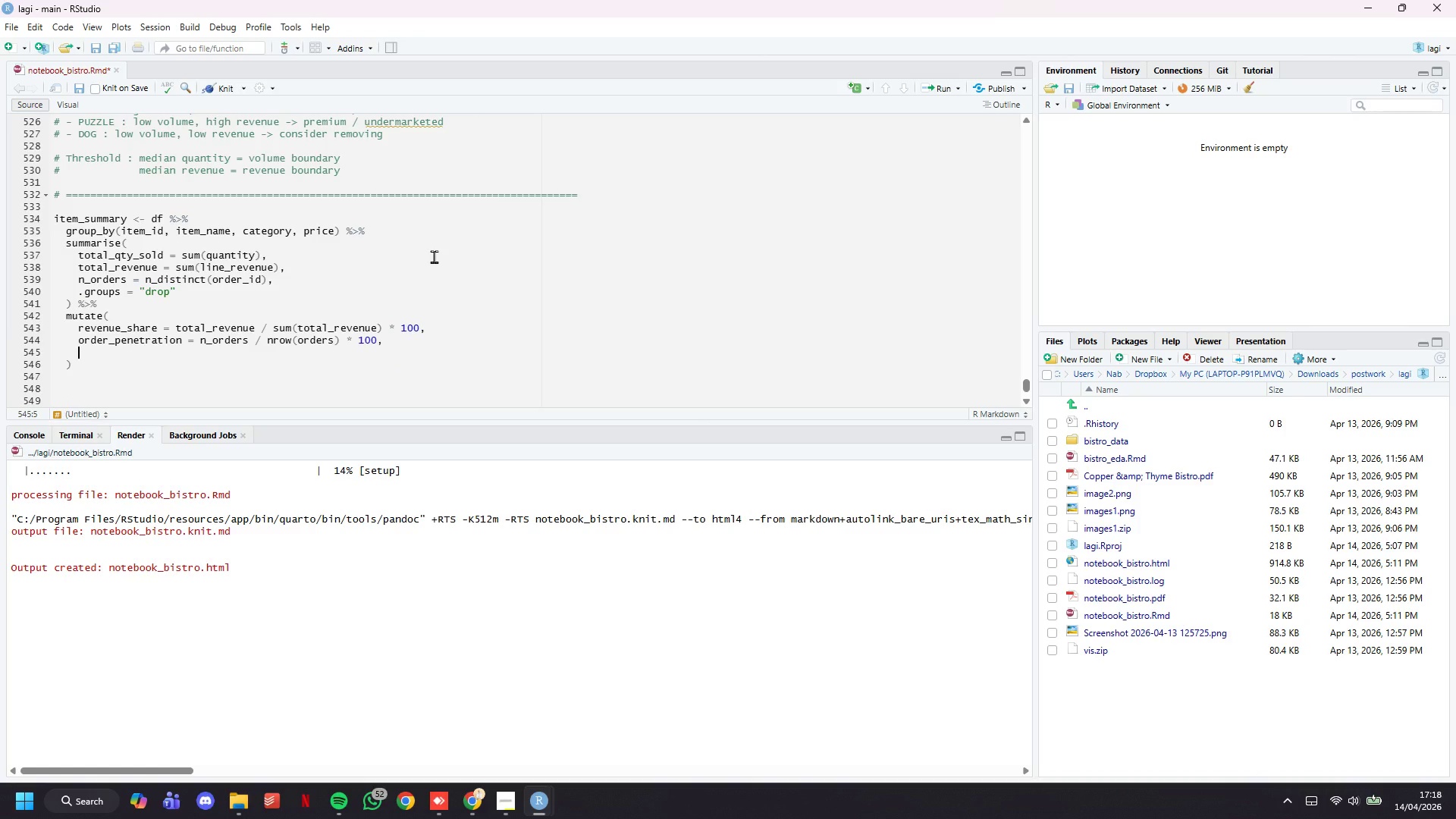 
 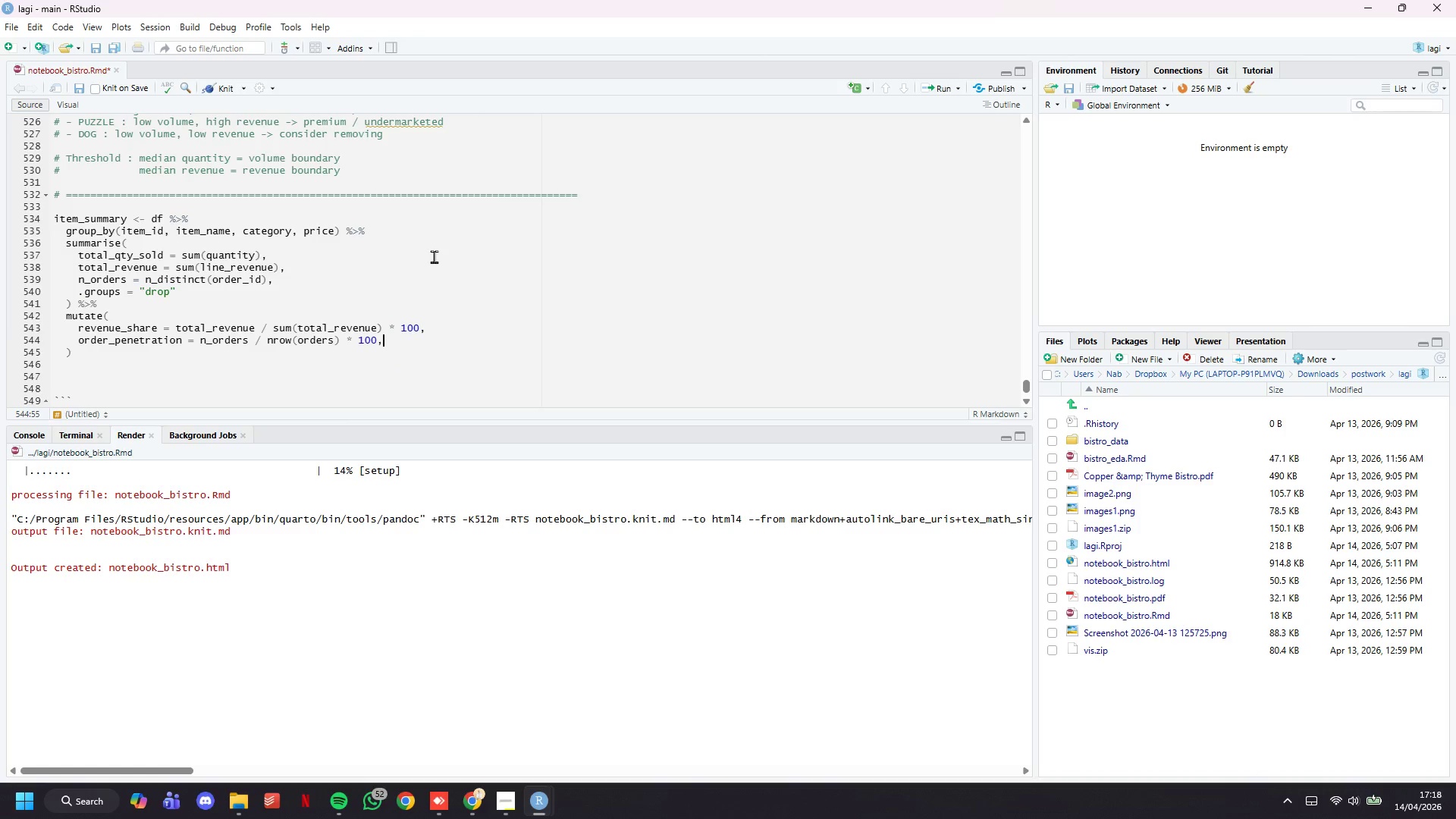 
key(Enter)
 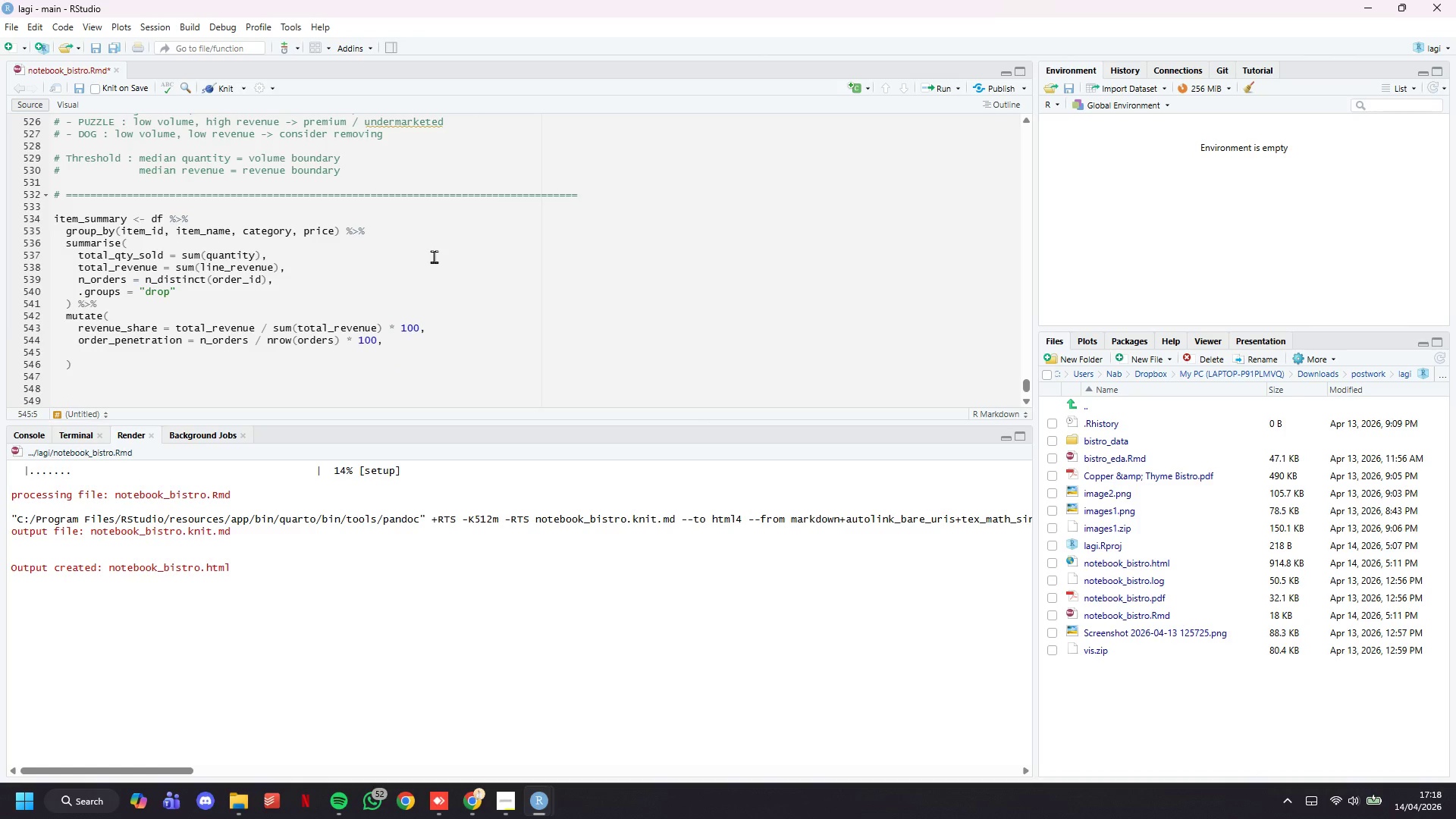 
type(avg_tik)
key(Backspace)
type(cket_contrib = total_reve)
key(Tab)
type( / n_po)
key(Backspace)
key(Backspace)
type(orders)
 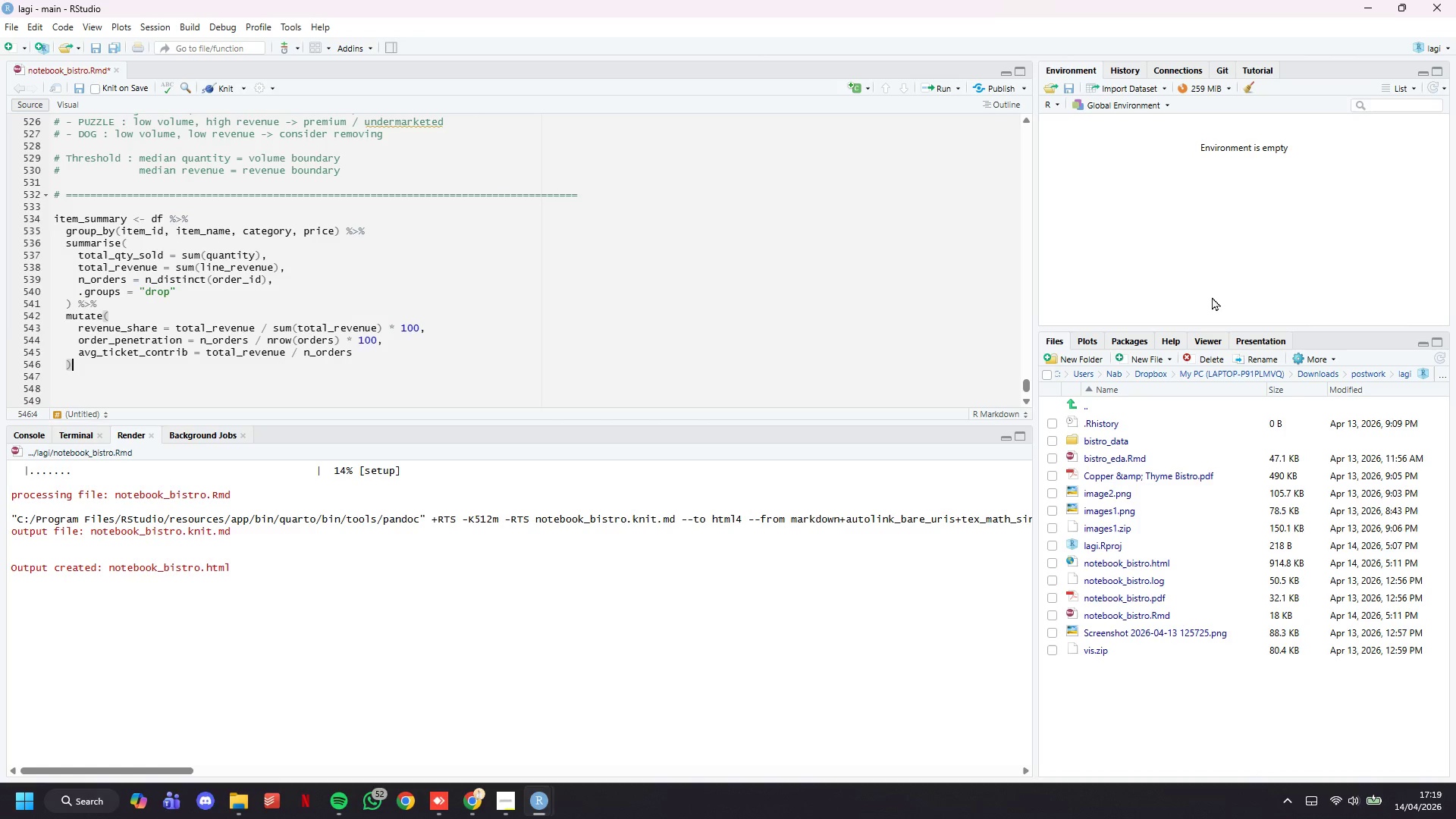 
 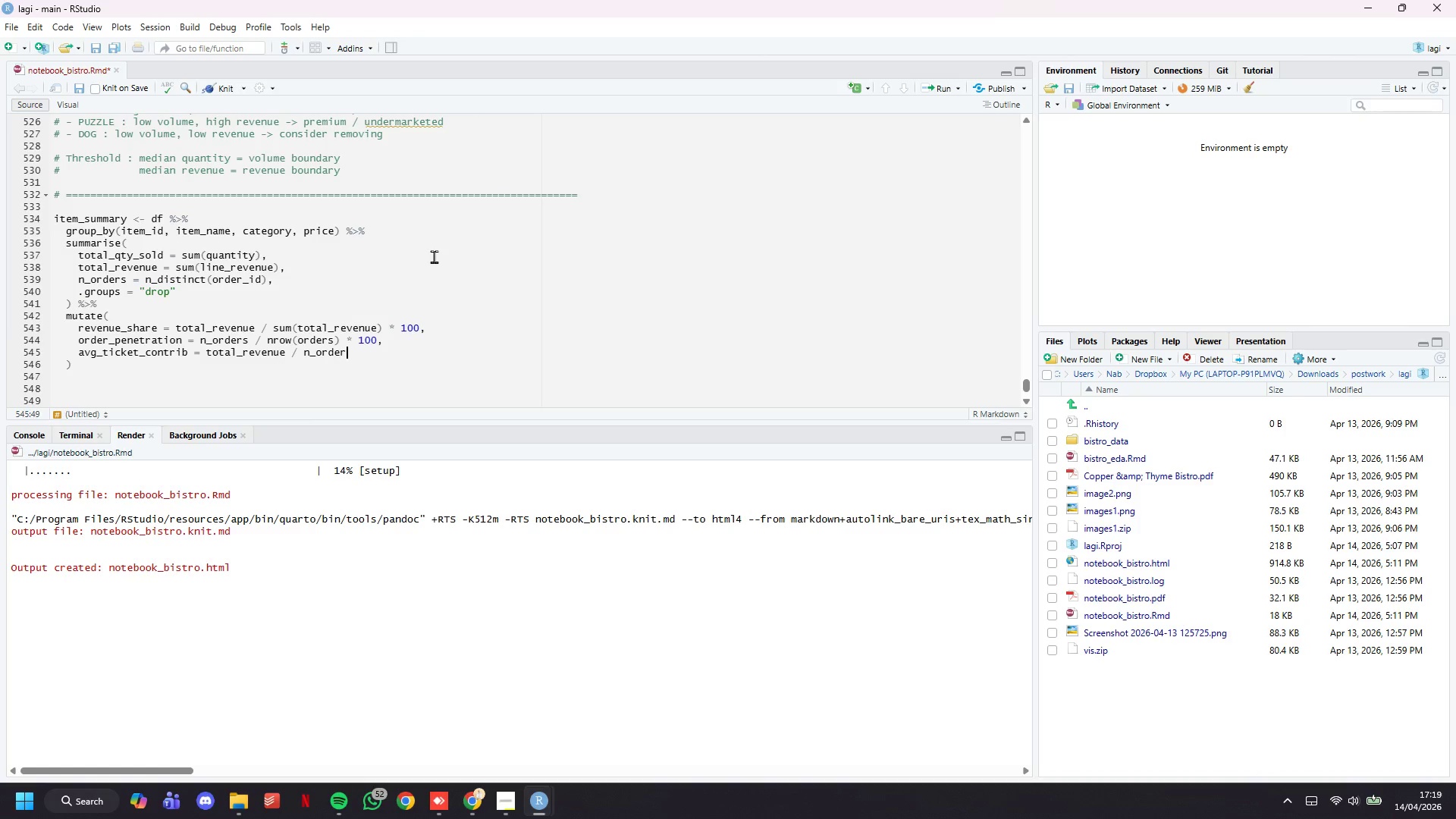 
key(ArrowDown)
 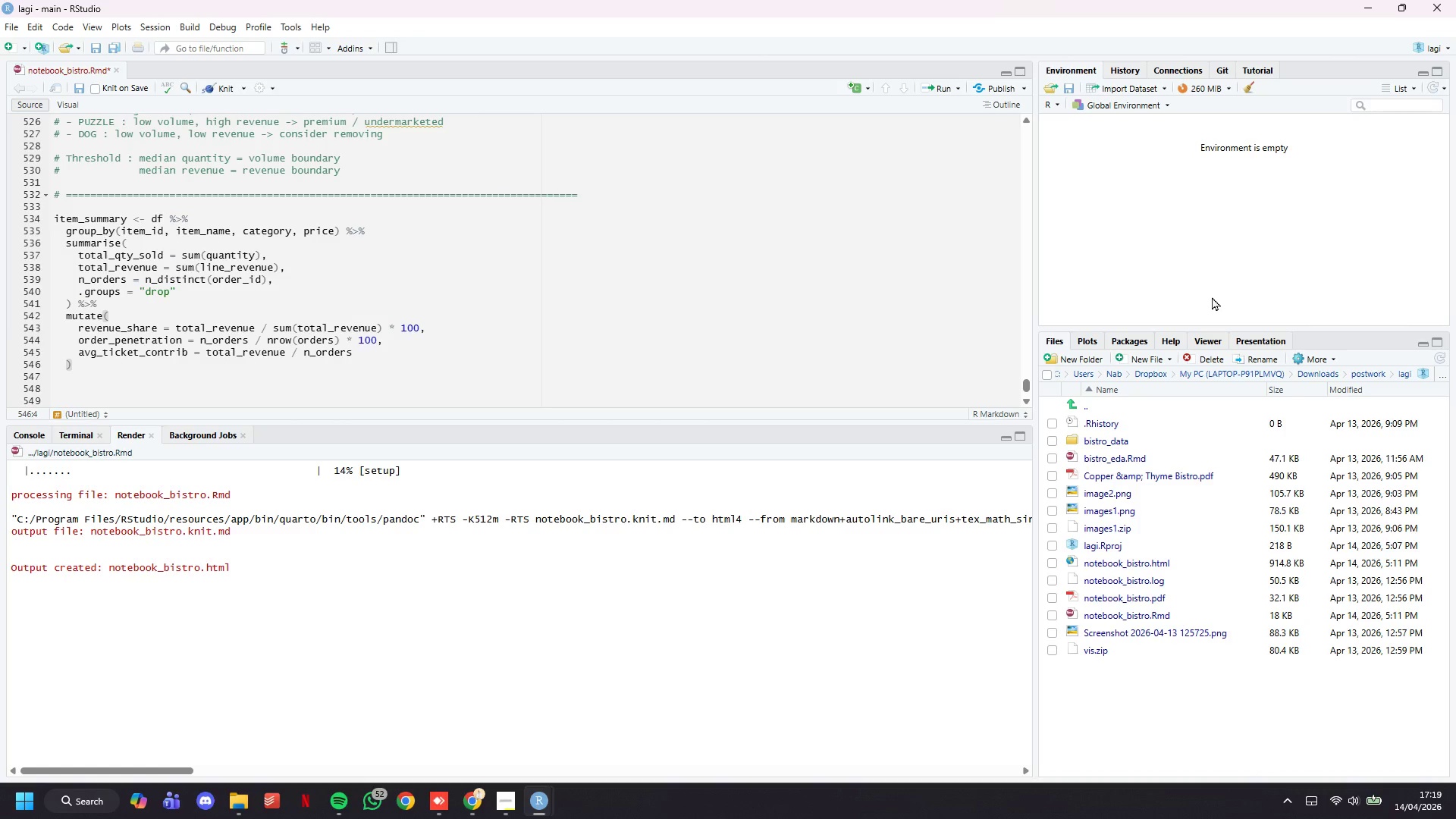 
key(Space)
 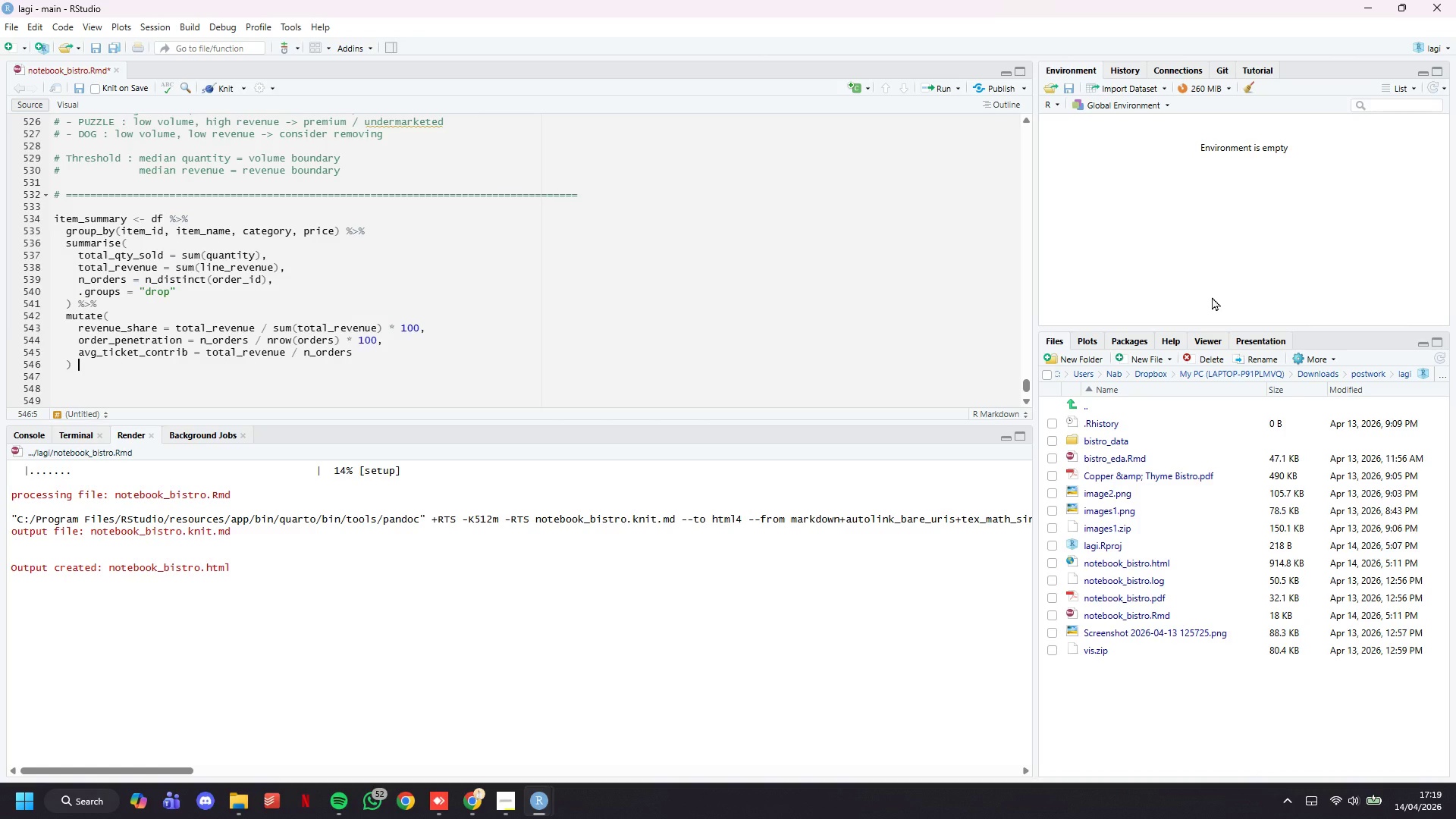 
key(Shift+5)
 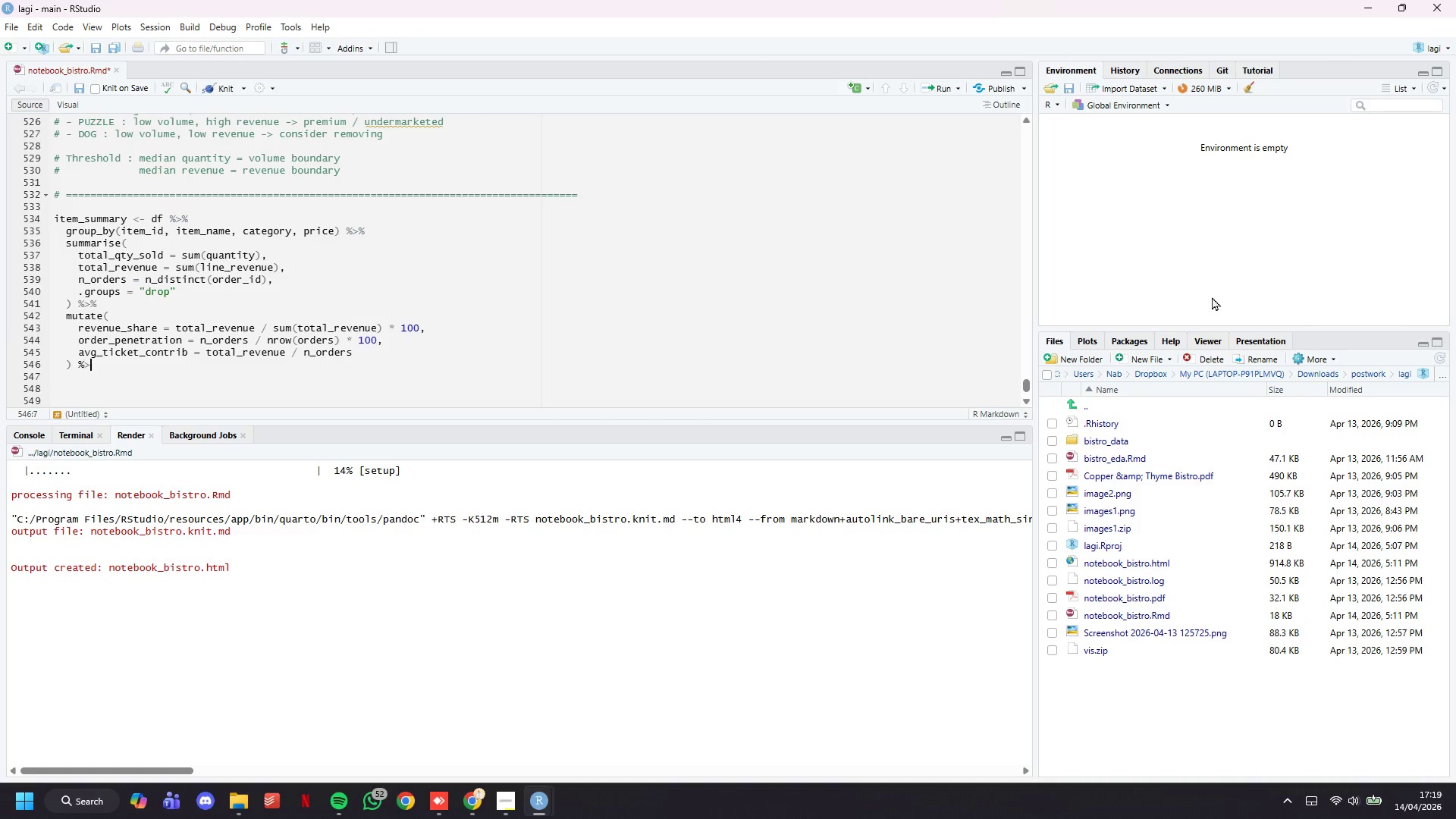 
key(Shift+Period)
 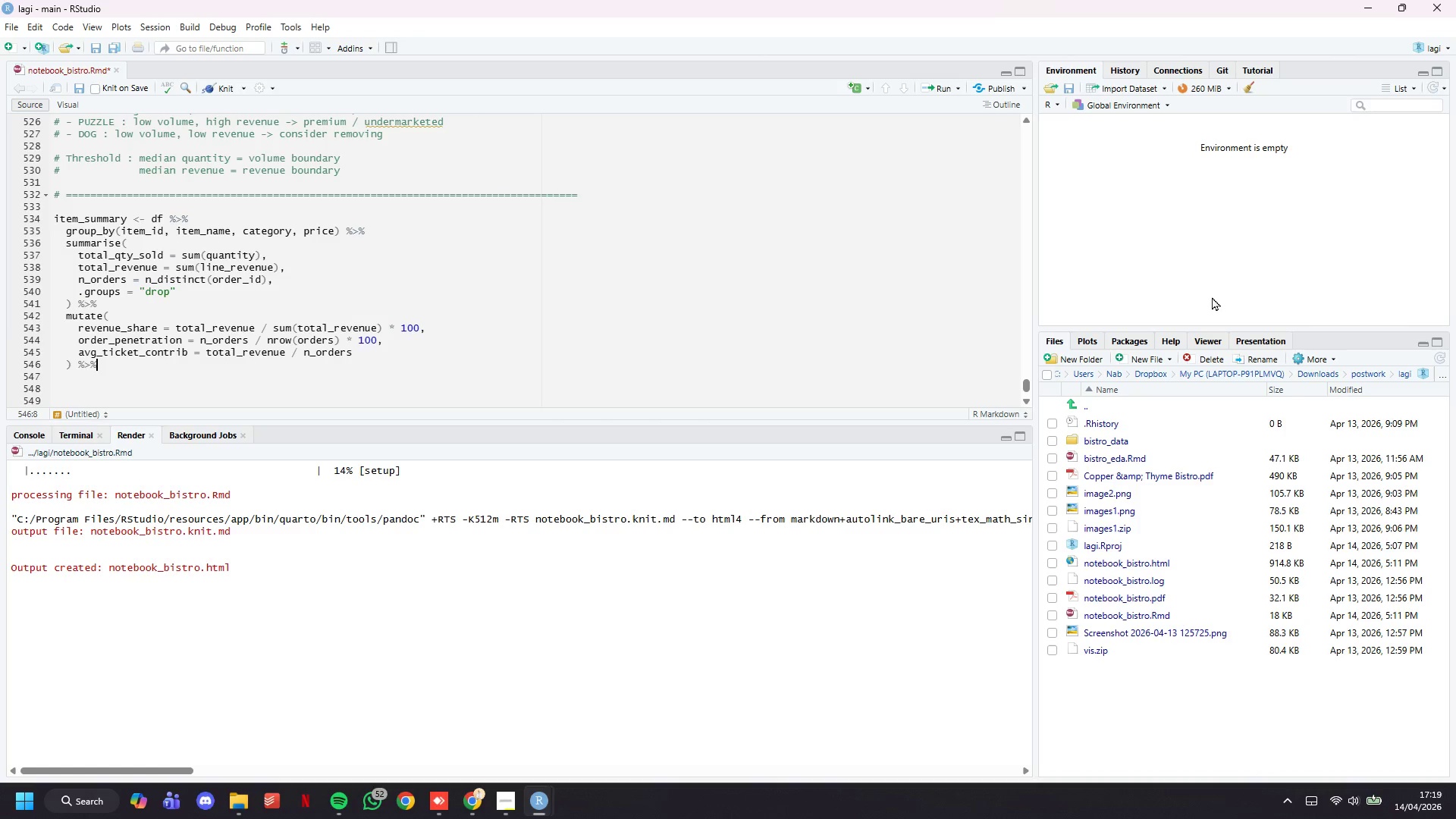 
key(Shift+5)
 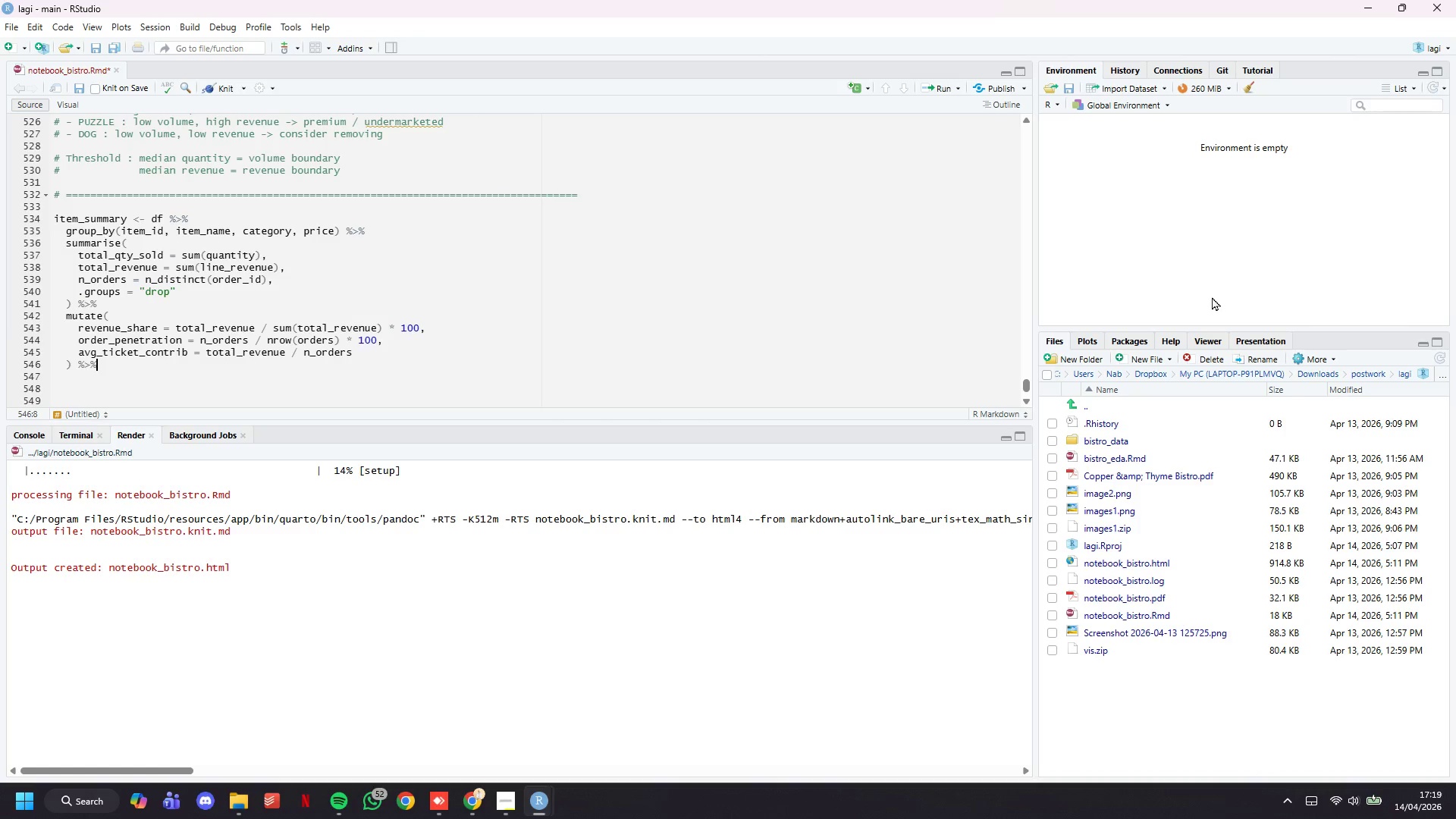 
key(Enter)
 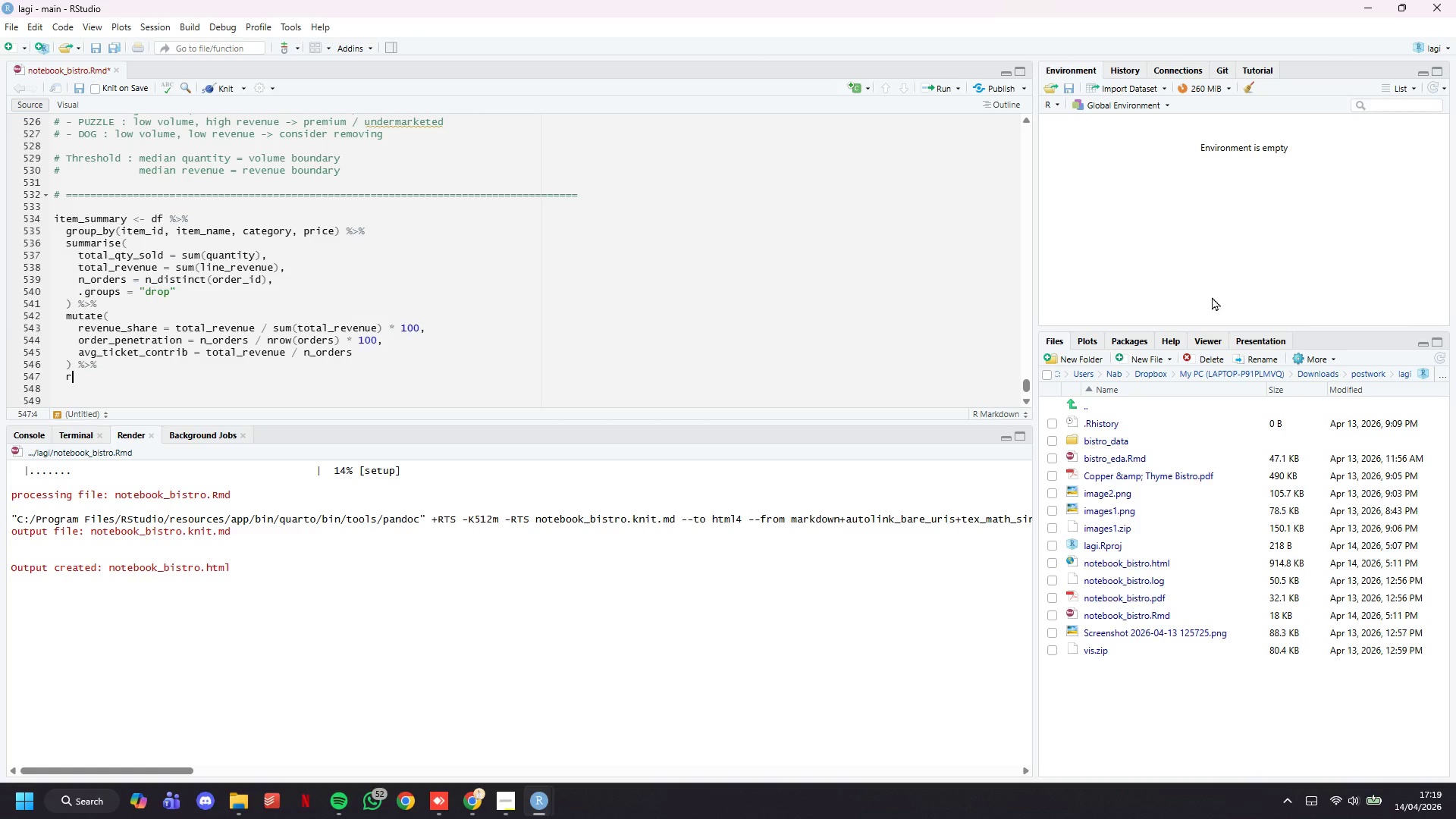 
type(r)
key(Backspace)
type(arrange(desc(total_revenue)
 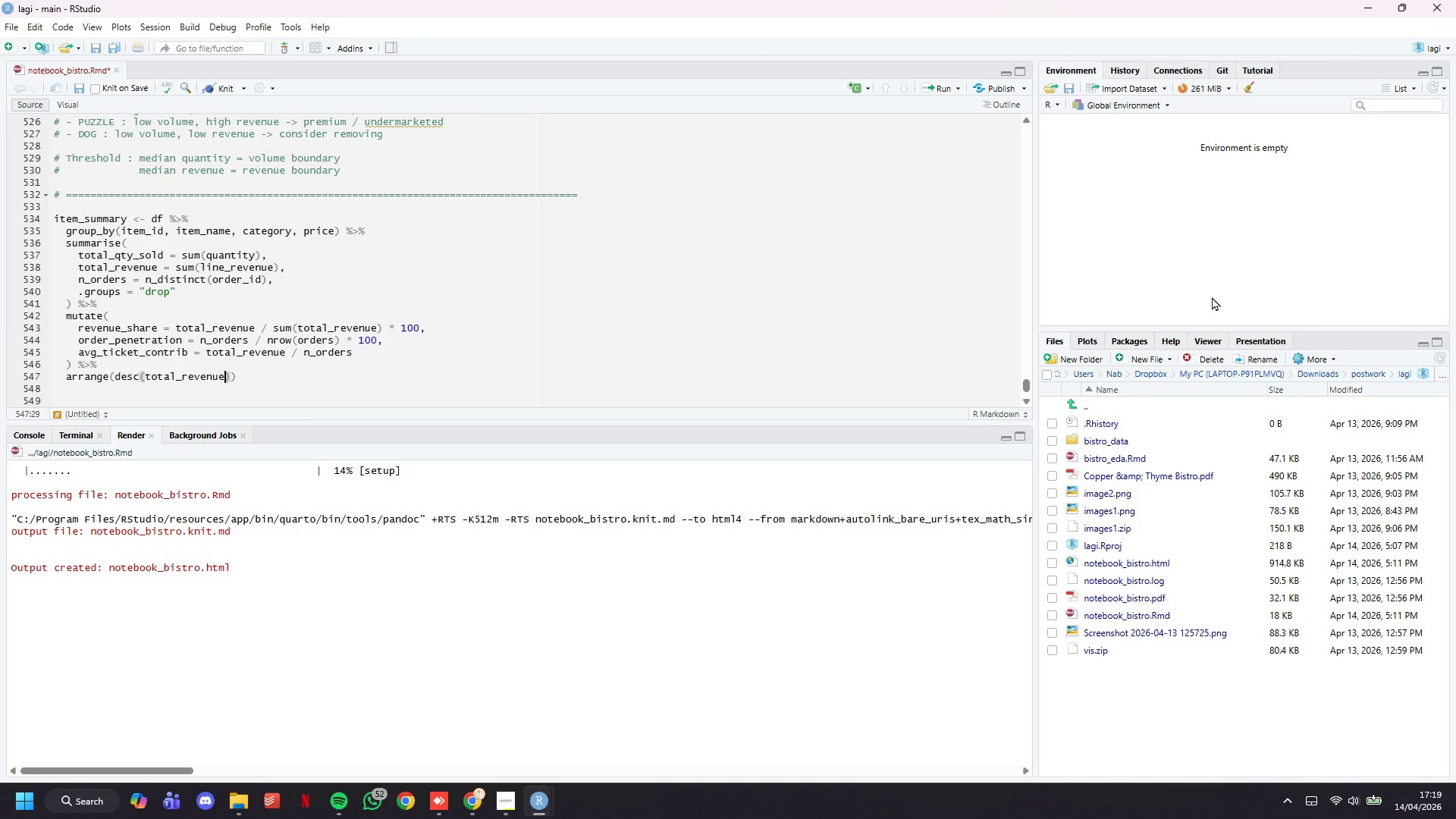 
key(ArrowRight)
 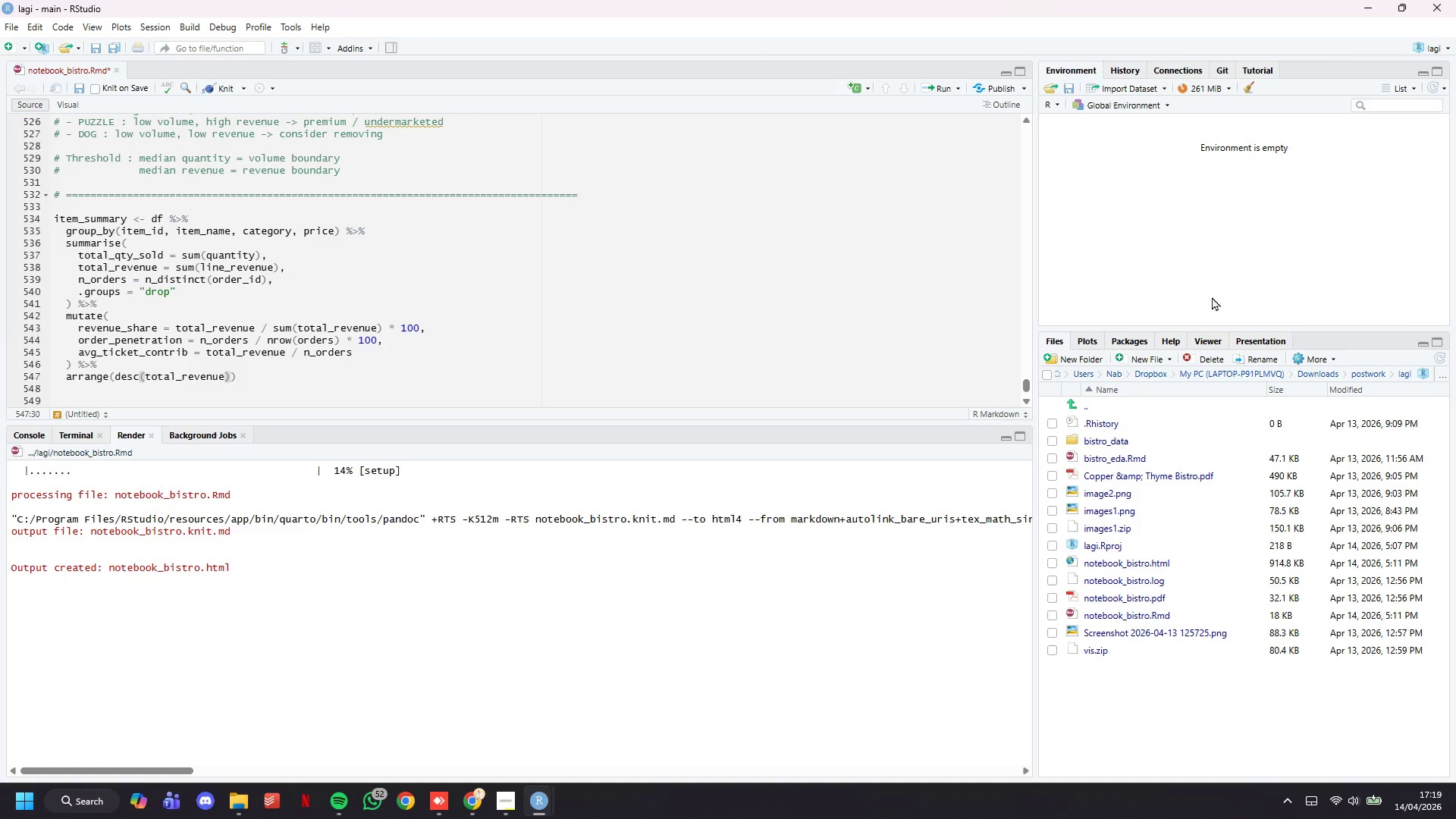 
key(ArrowRight)
 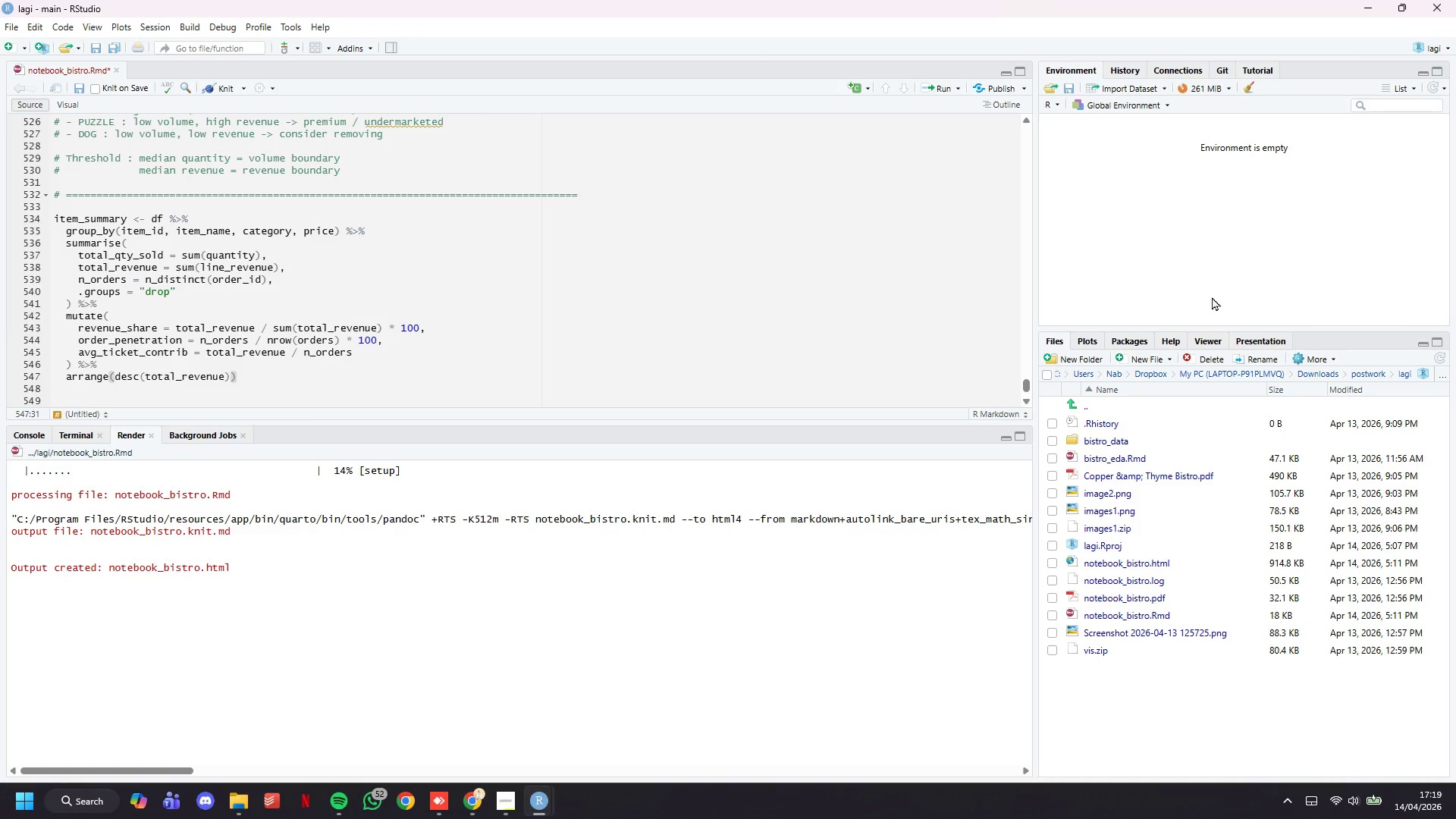 
scroll: coordinate [676, 347], scroll_direction: down, amount: 5.0
 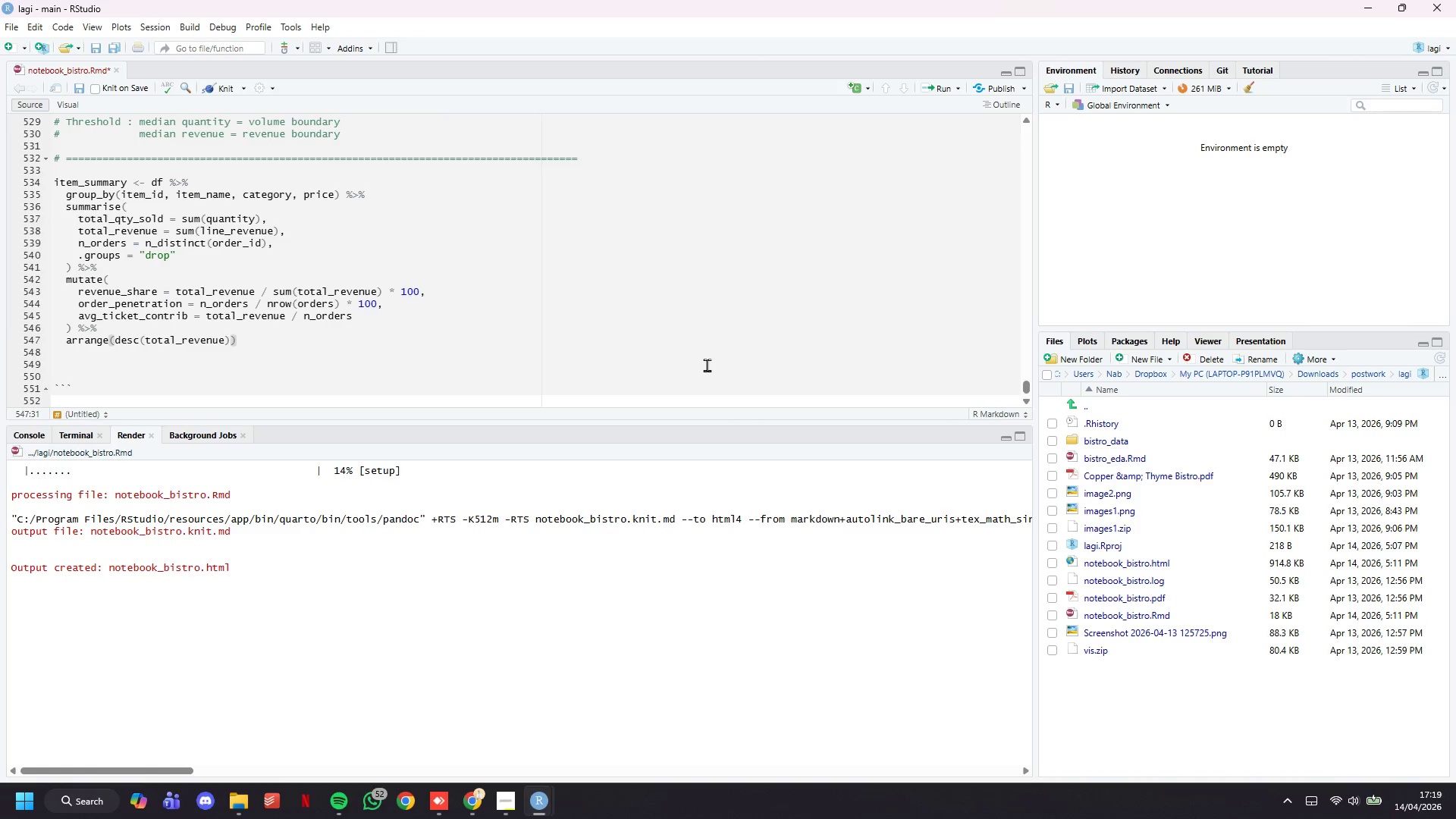 
key(Backslash)
 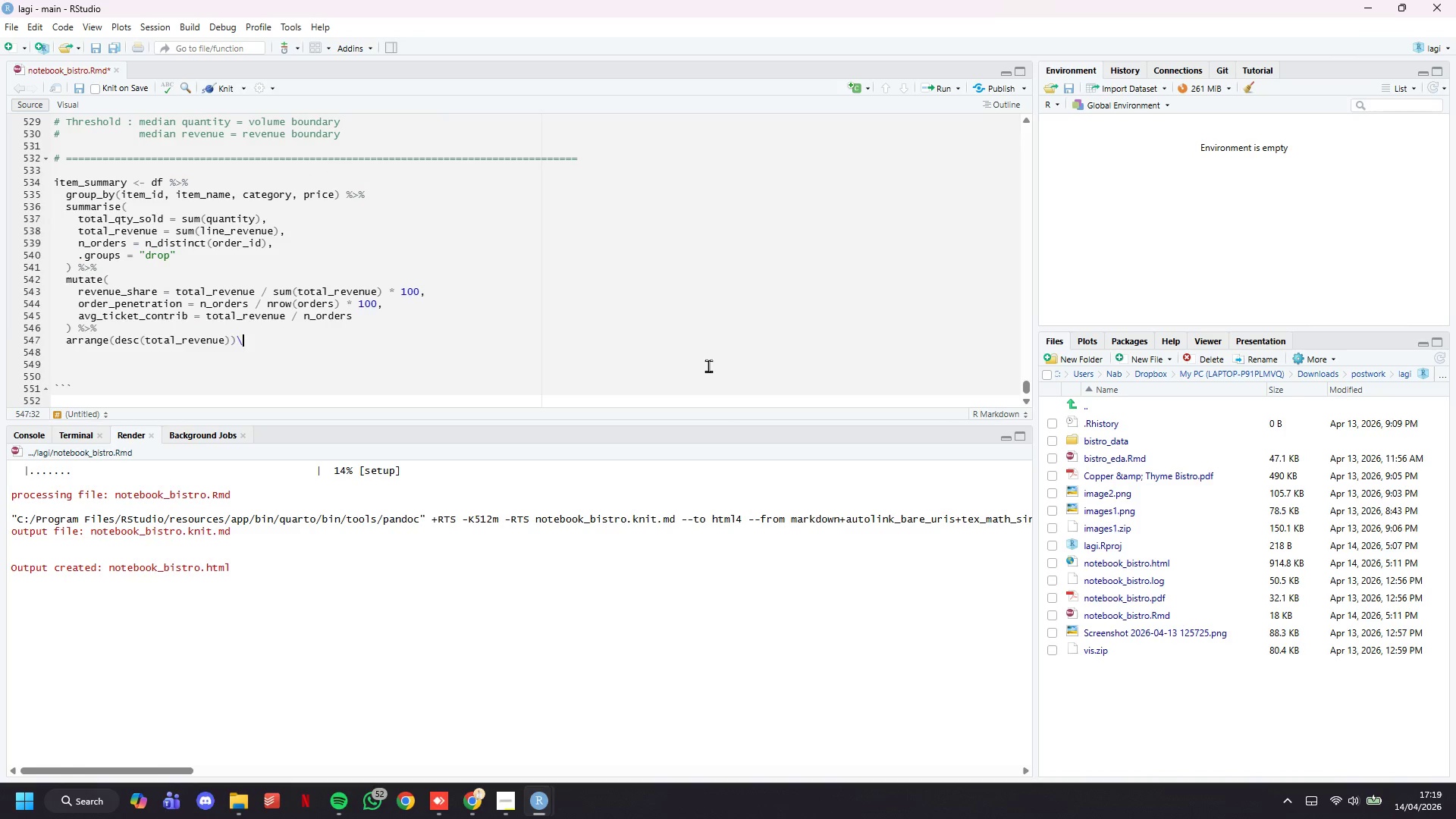 
key(Backspace)
 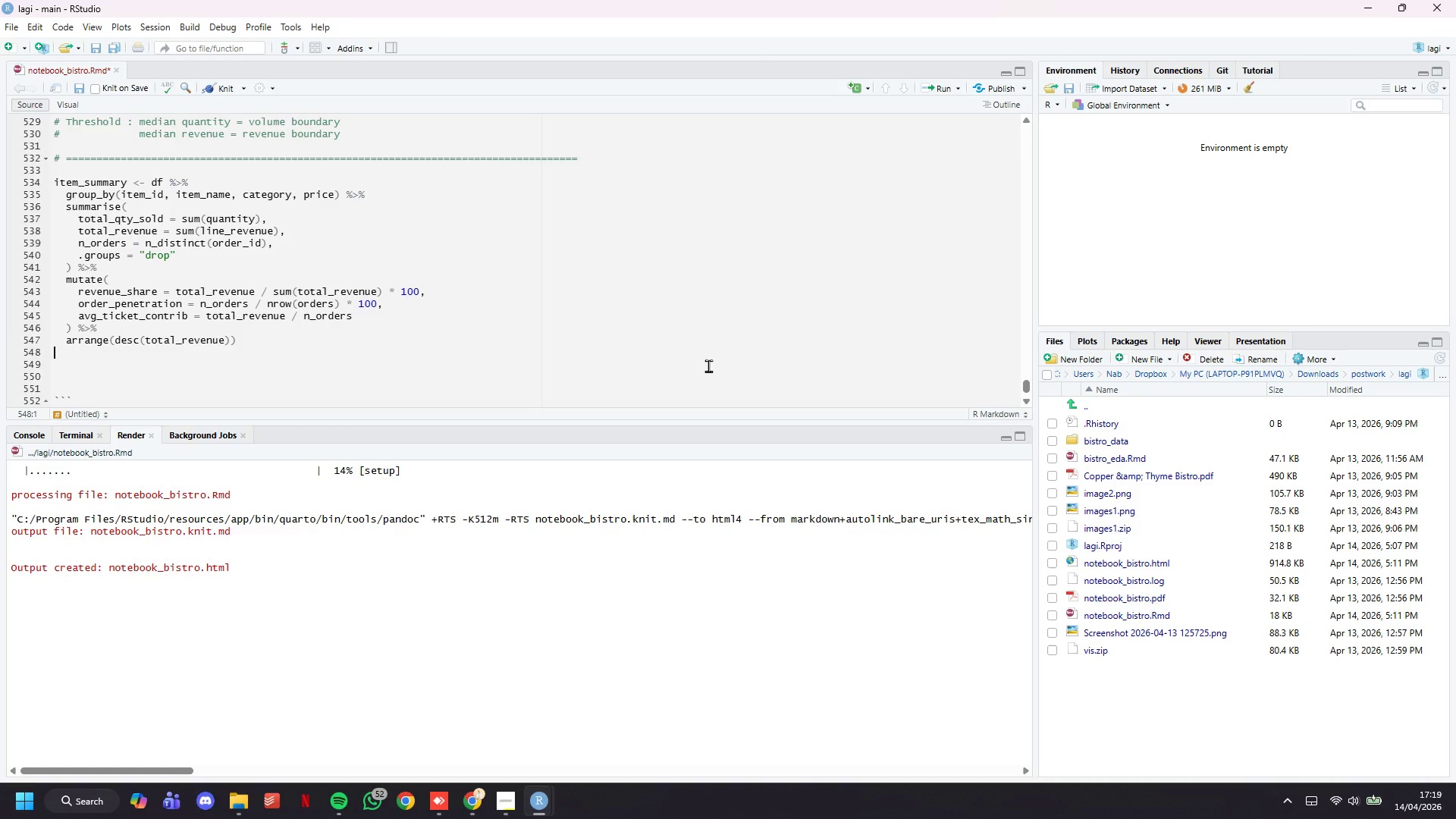 
key(Enter)
 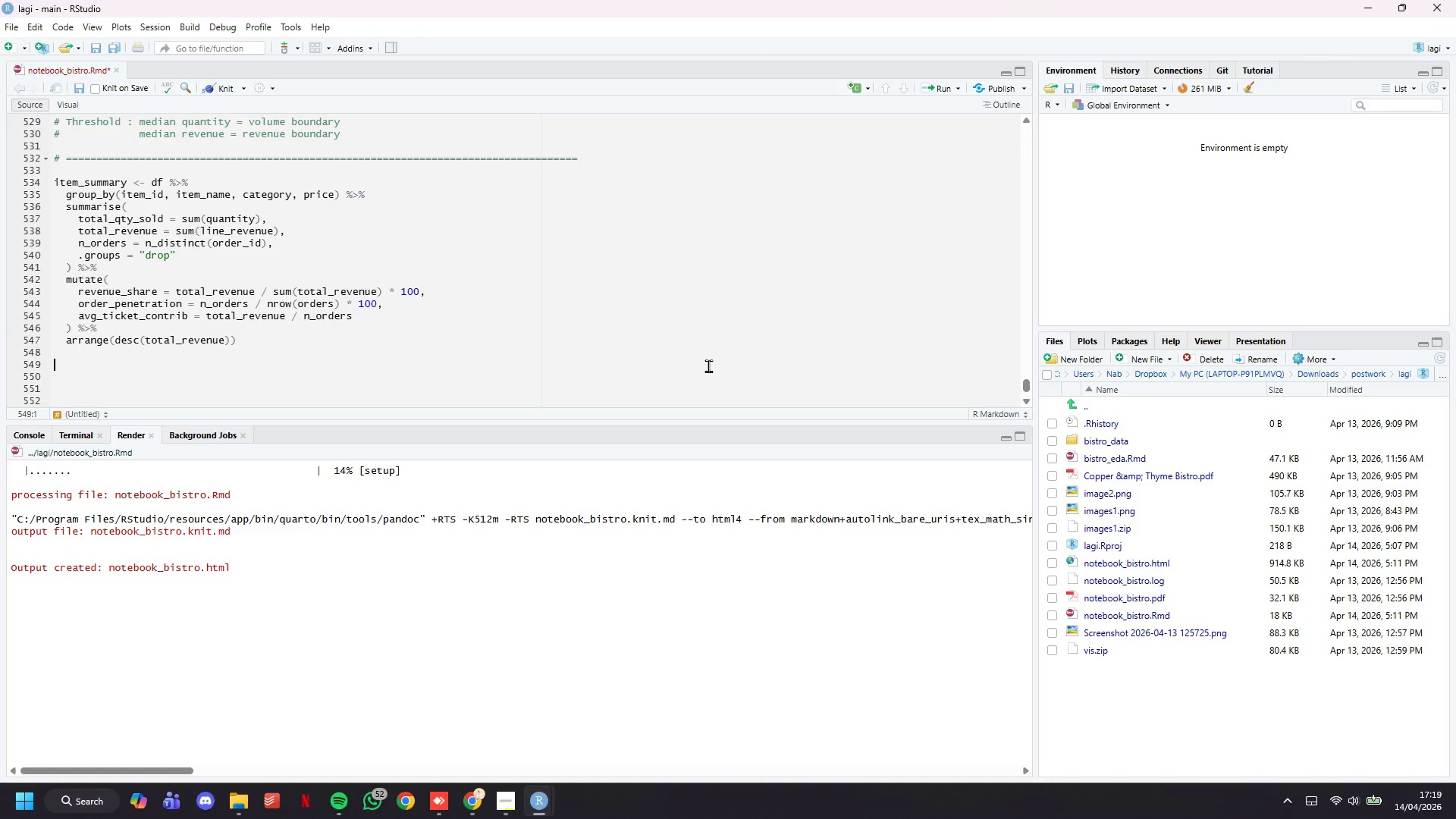 
key(Enter)
 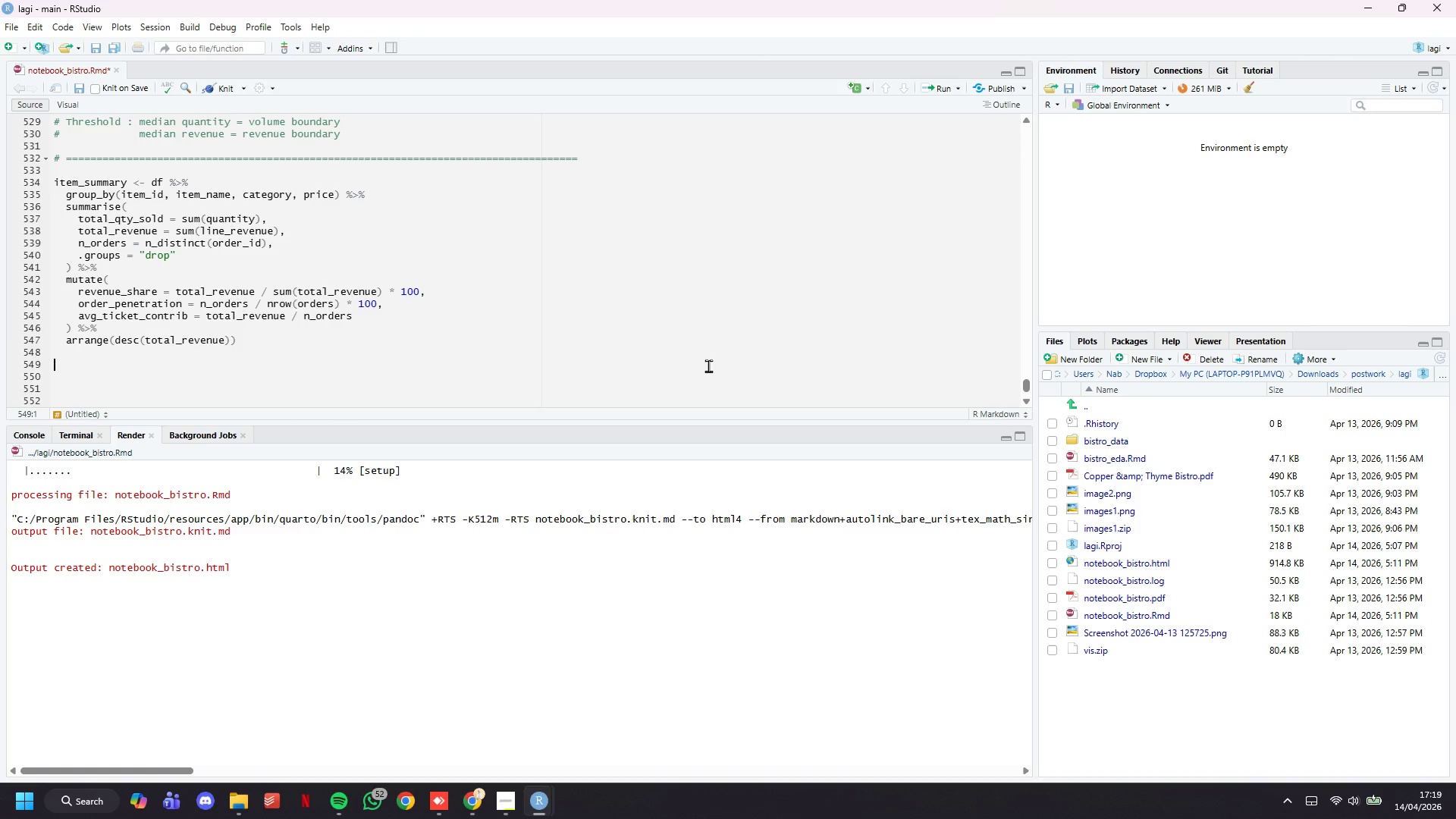 
type(# Assign menu engineering quadrant)
 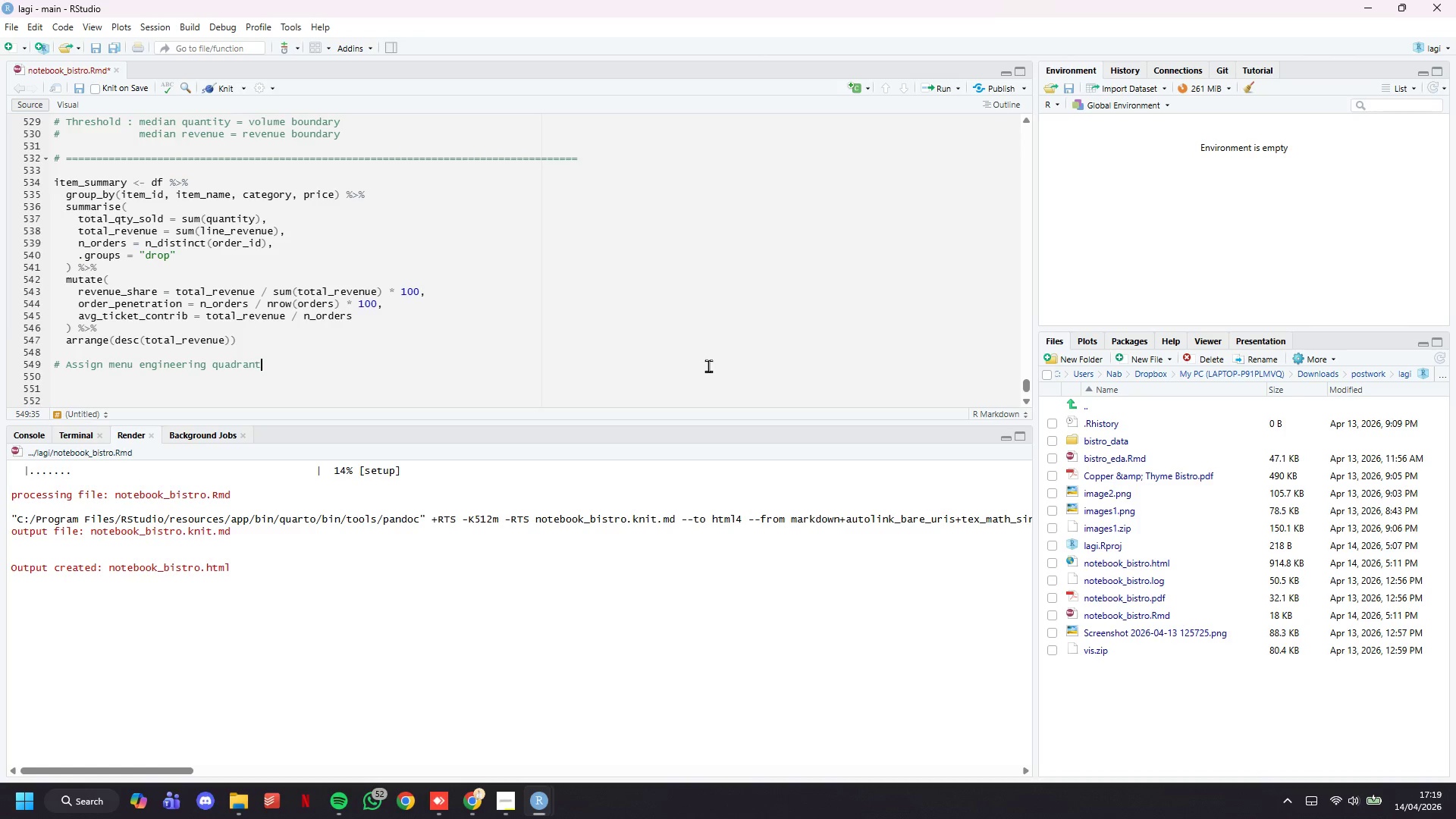 
key(Enter)
 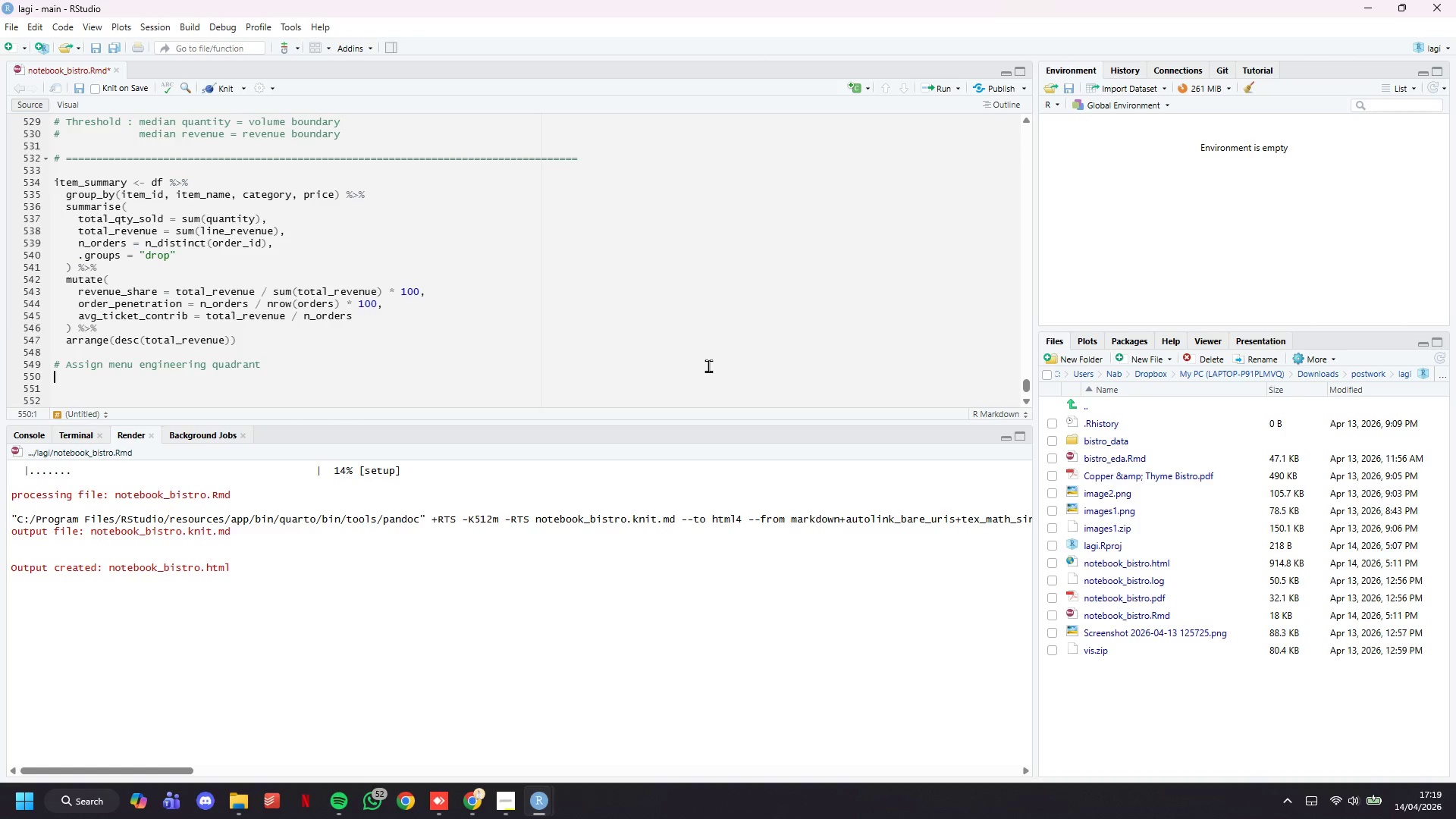 
type(med_qty <- median(item))
key(Backspace)
type())
 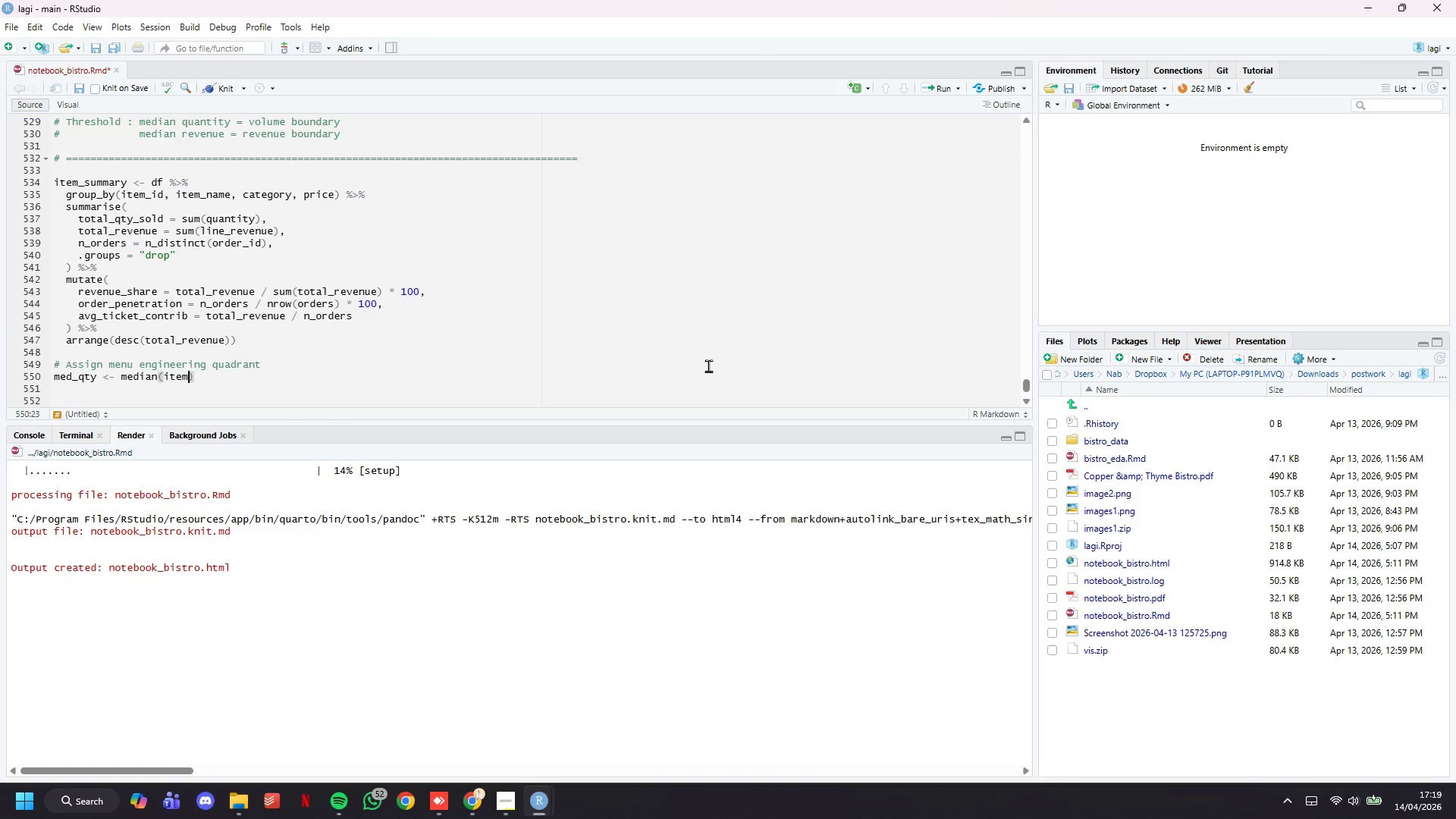 
 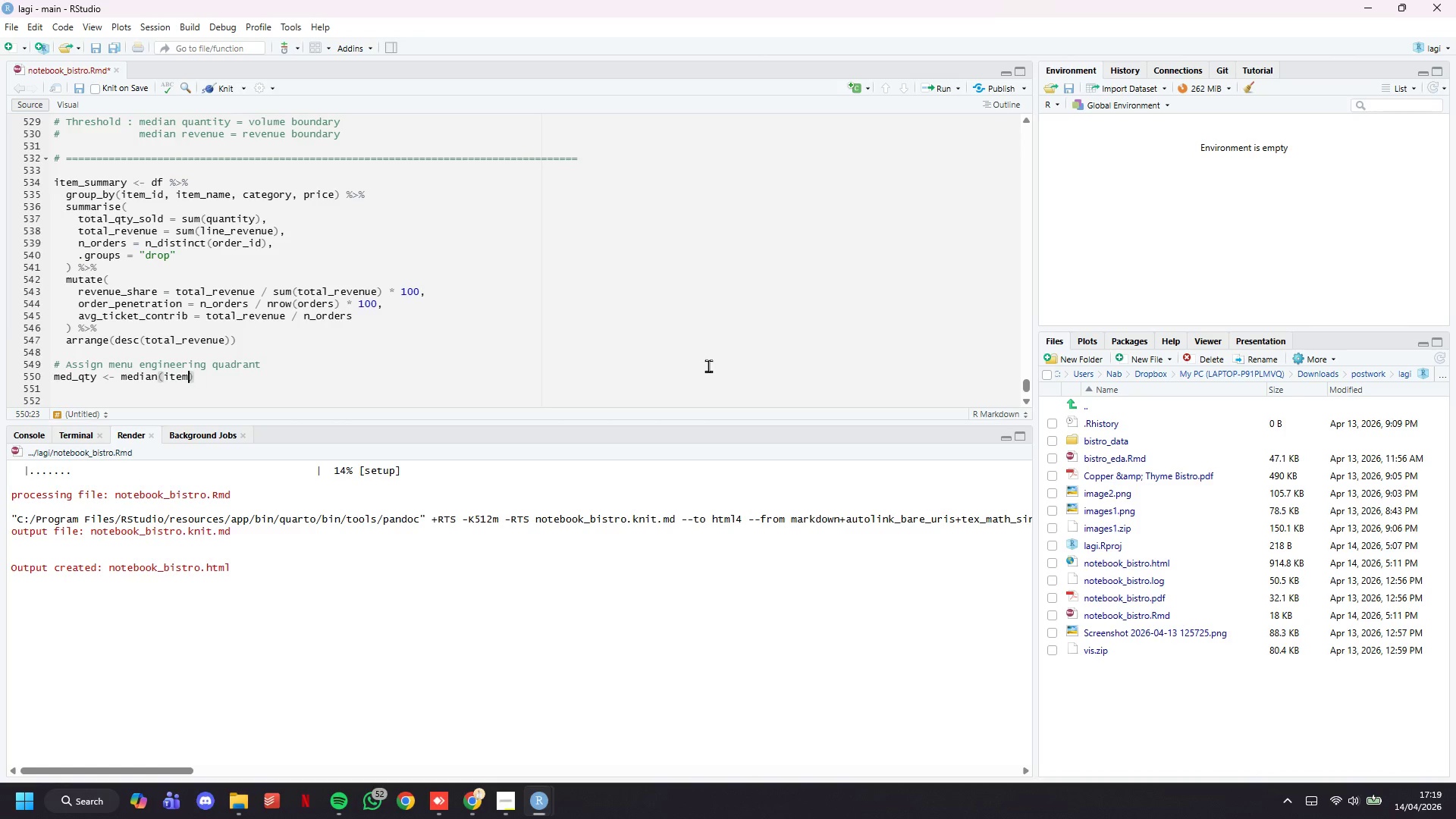 
key(ArrowLeft)
 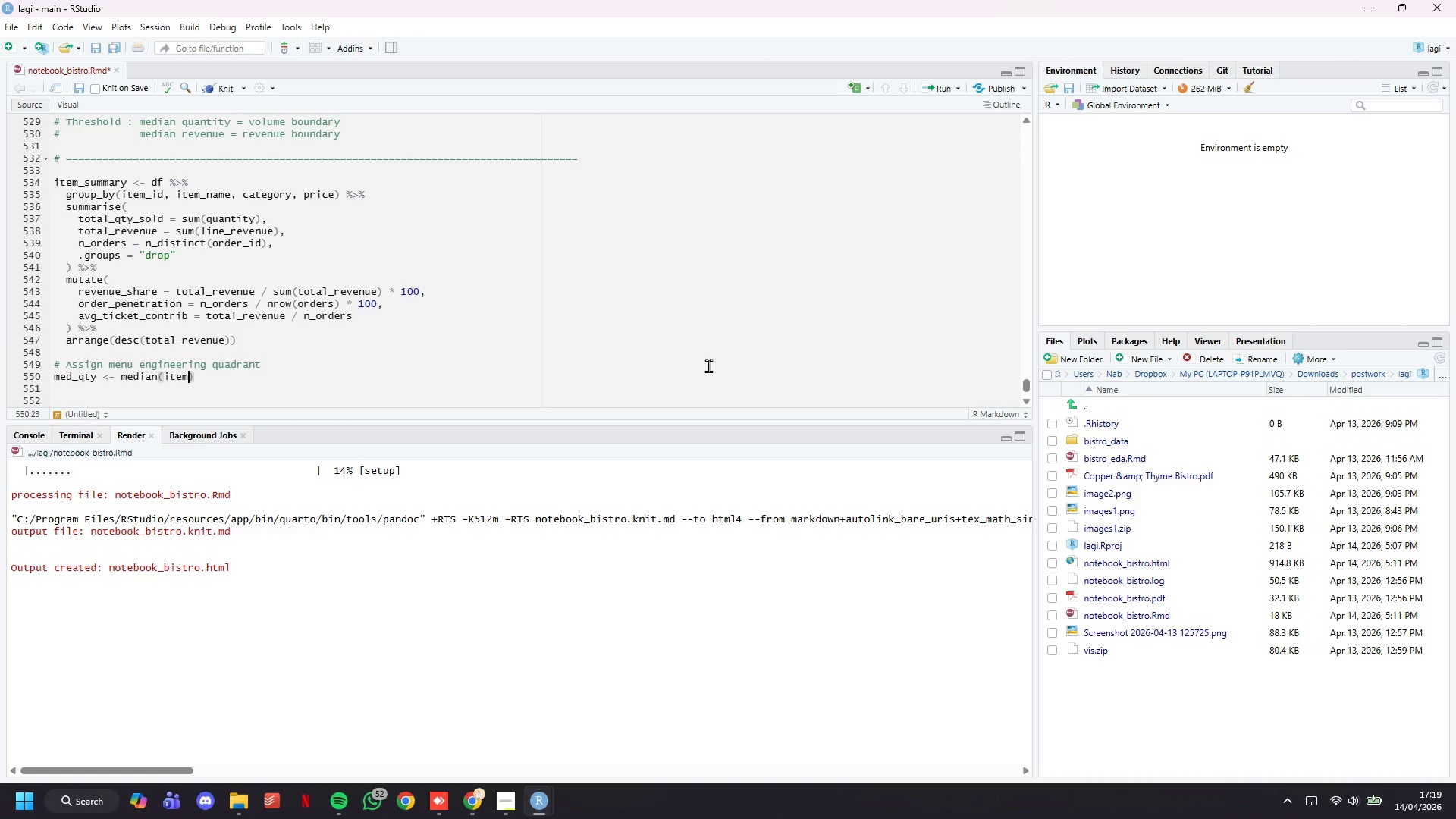 
type(_summary)
 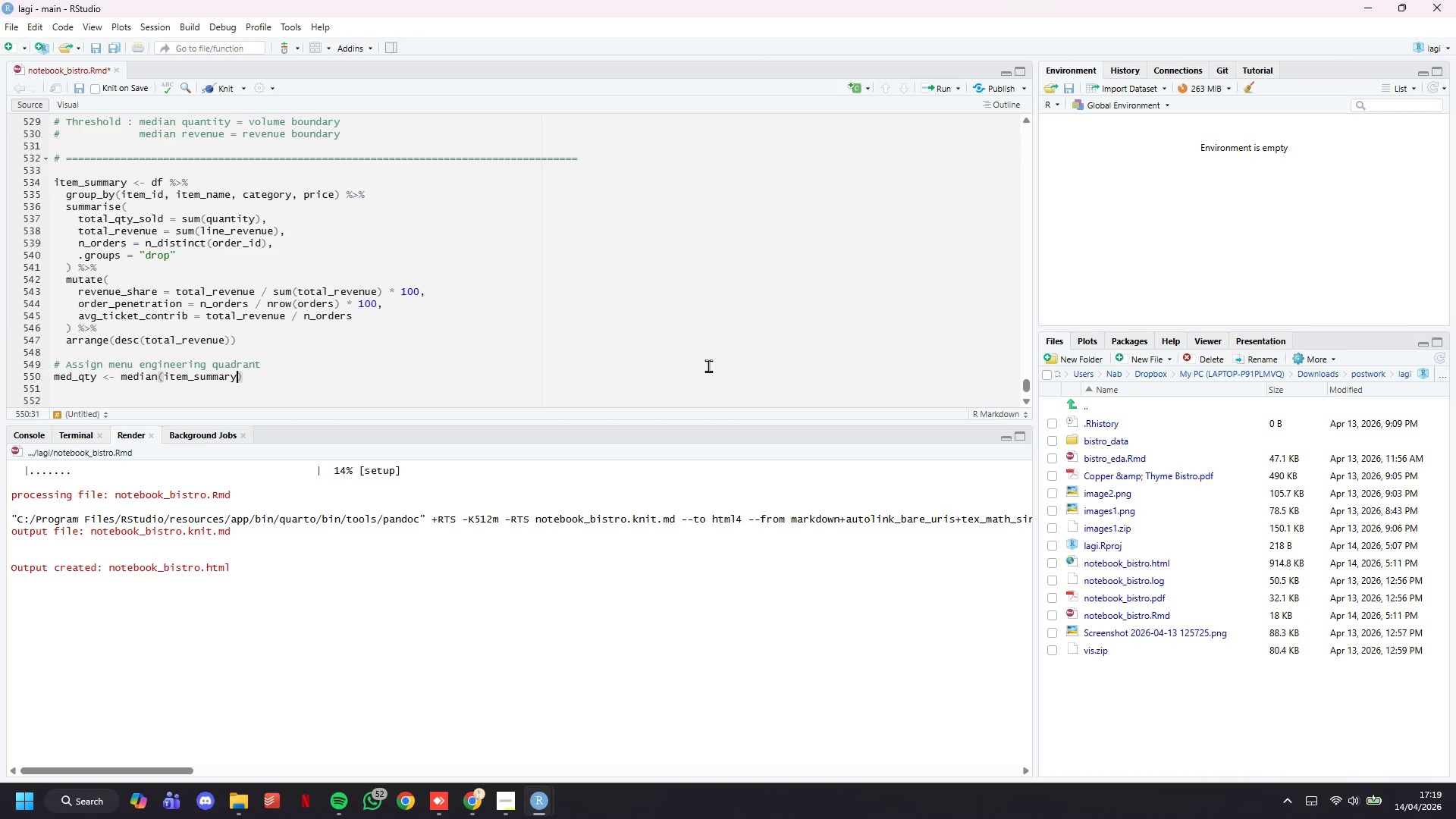 
type($total_qty_sold)
 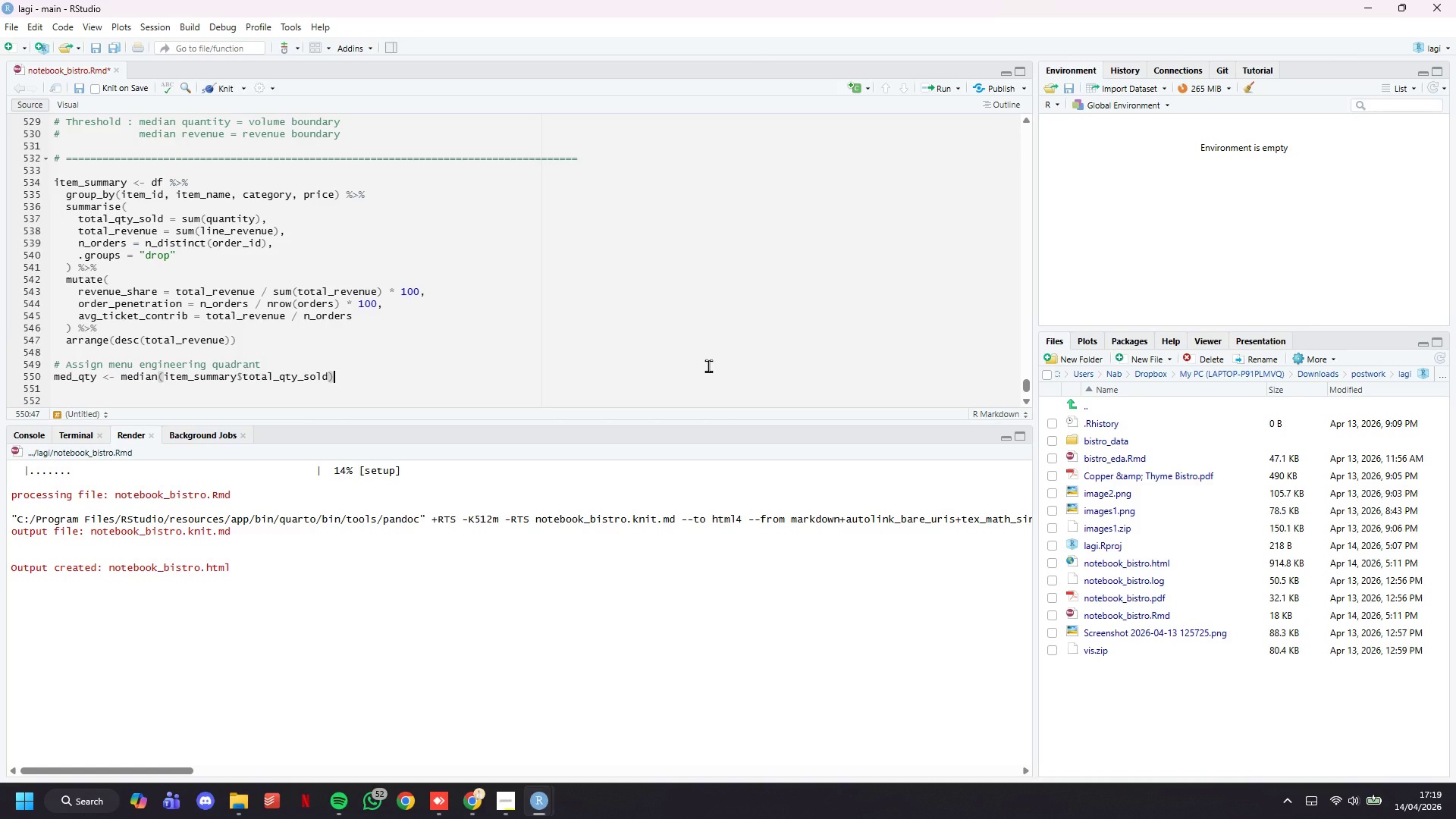 
 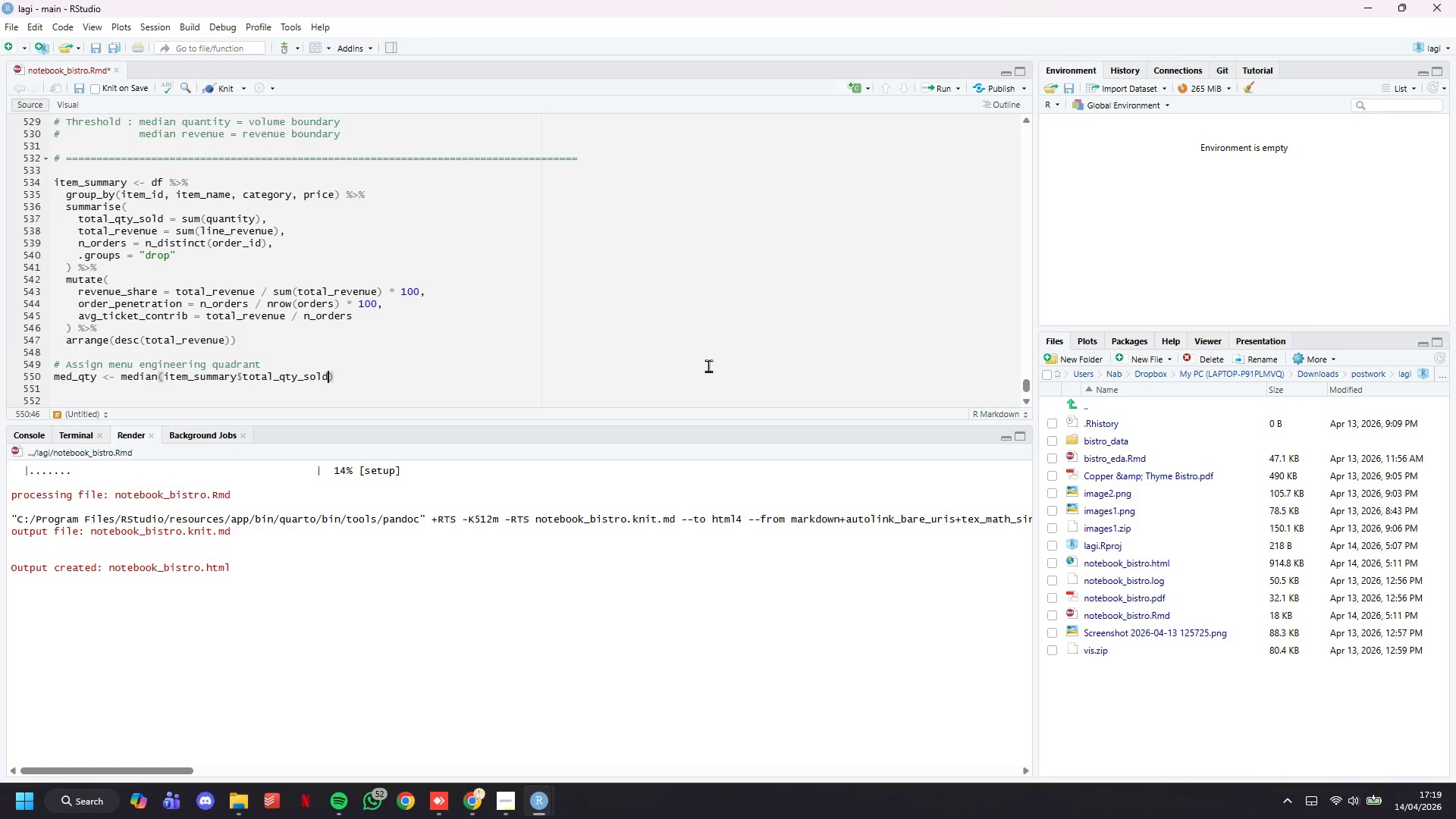 
key(ArrowRight)
 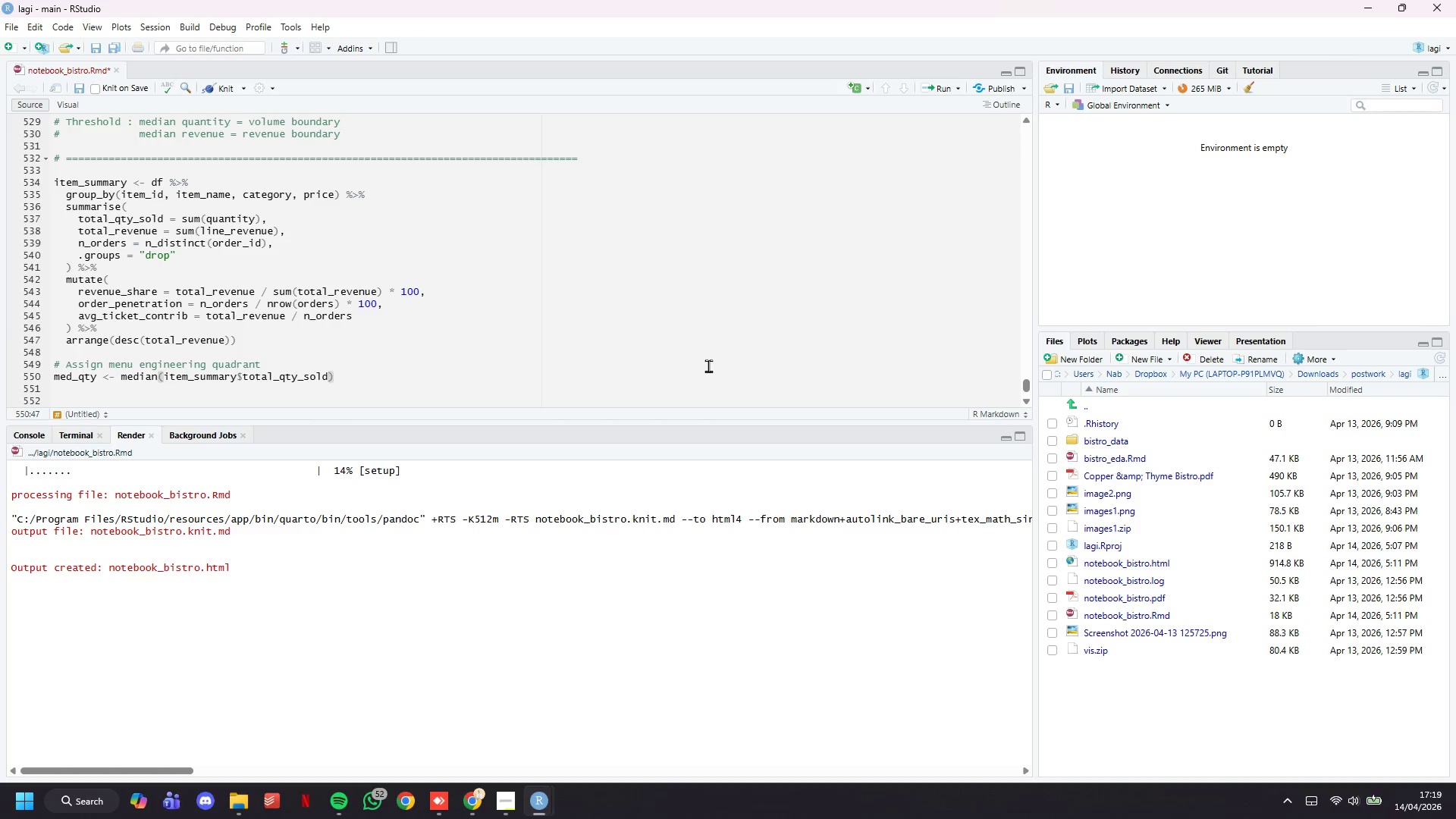 
key(Enter)
 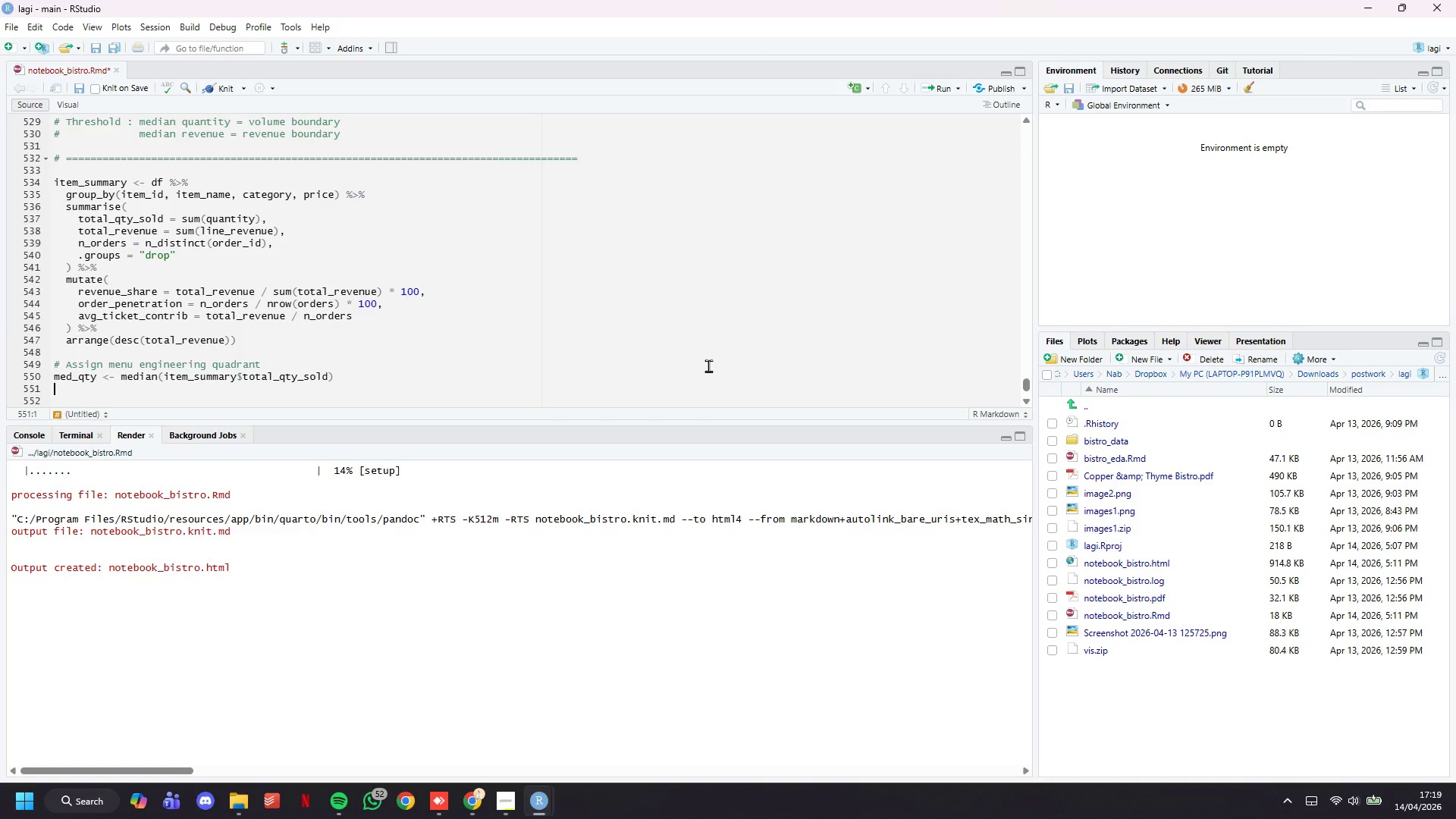 
type(med_rev <- median))
key(Backspace)
type((item_summary$total_revenue)
 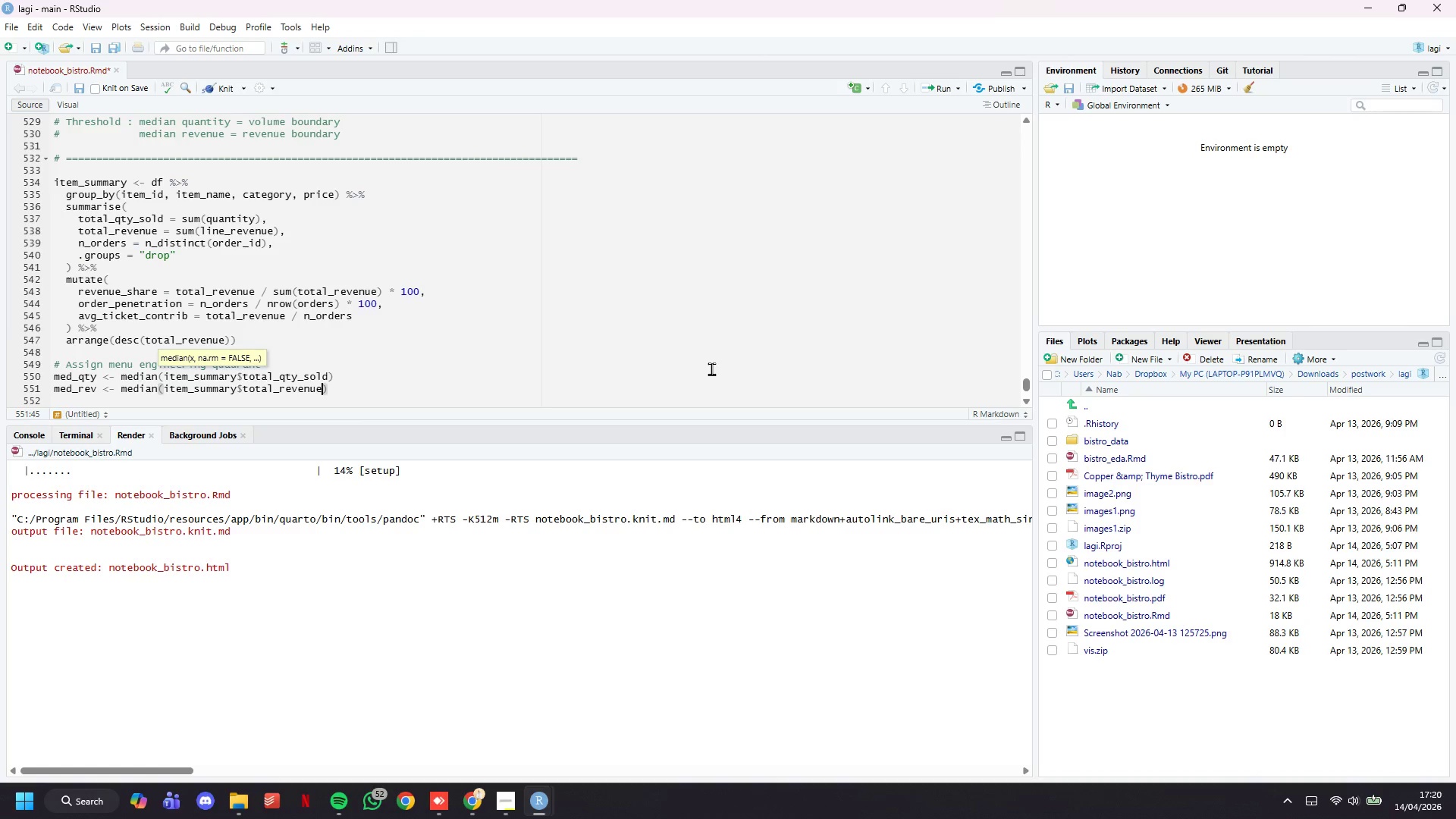 
key(ArrowRight)
 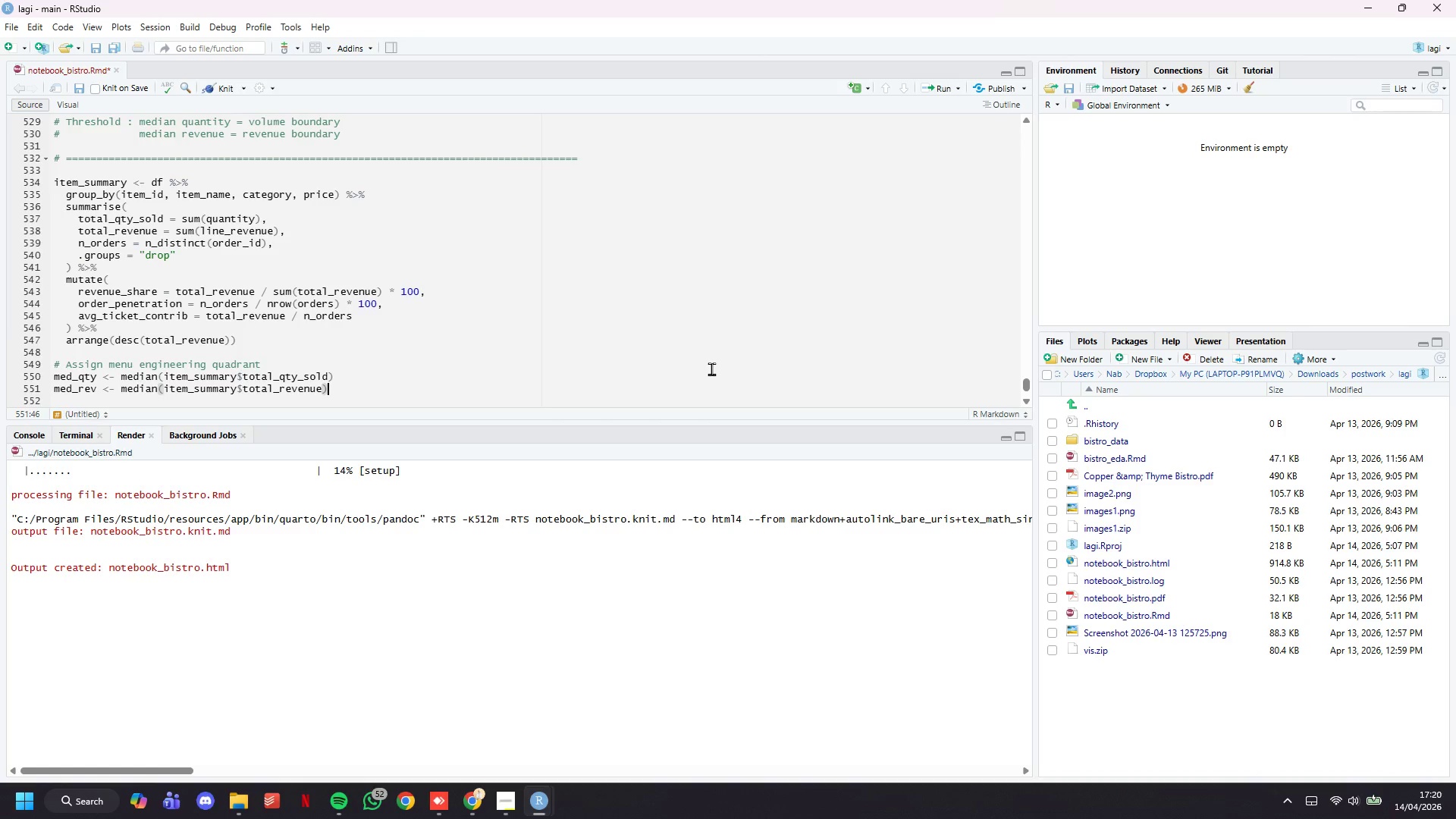 
key(Enter)
 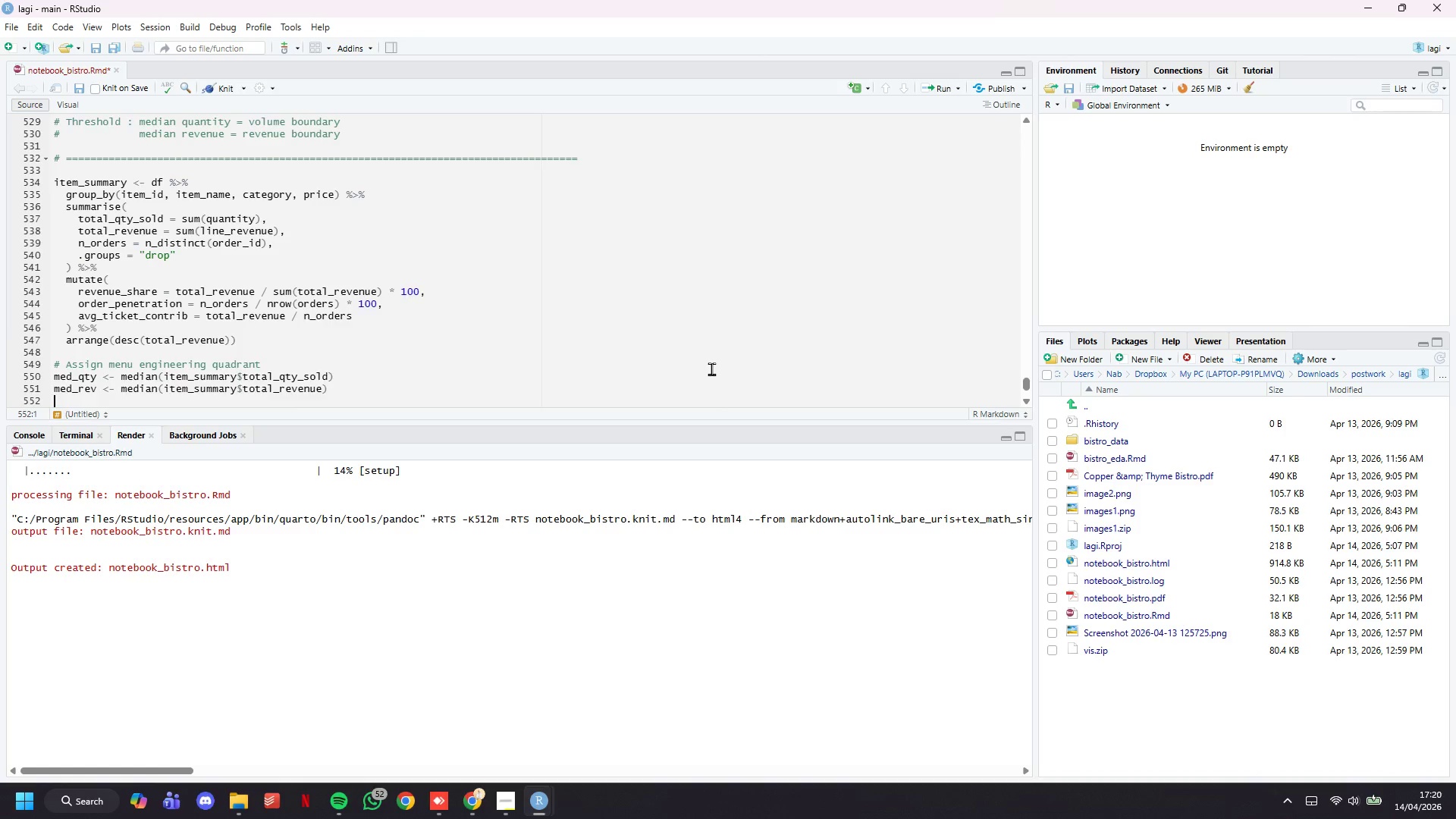 
key(Enter)
 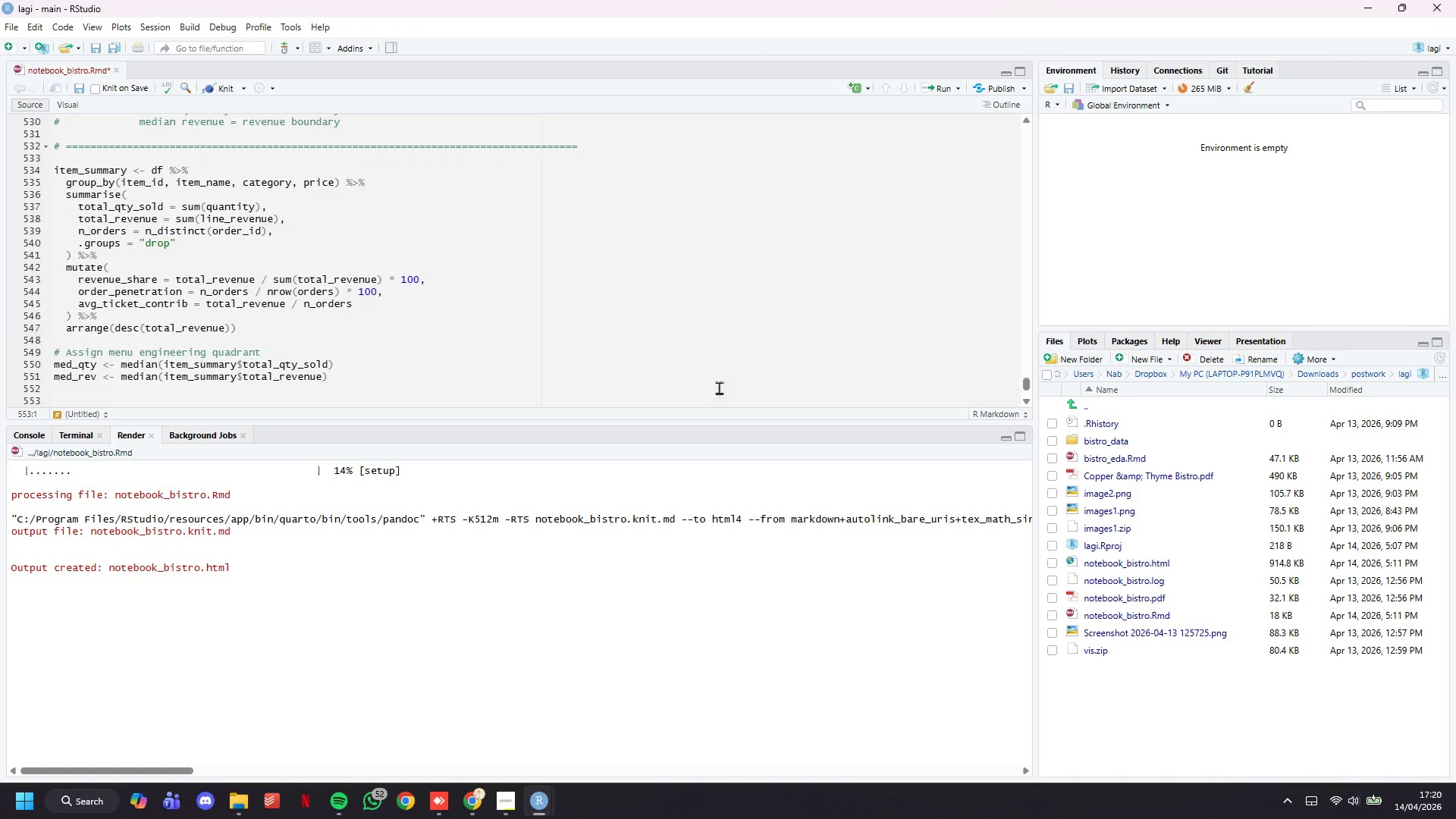 
scroll: coordinate [692, 327], scroll_direction: down, amount: 4.0
 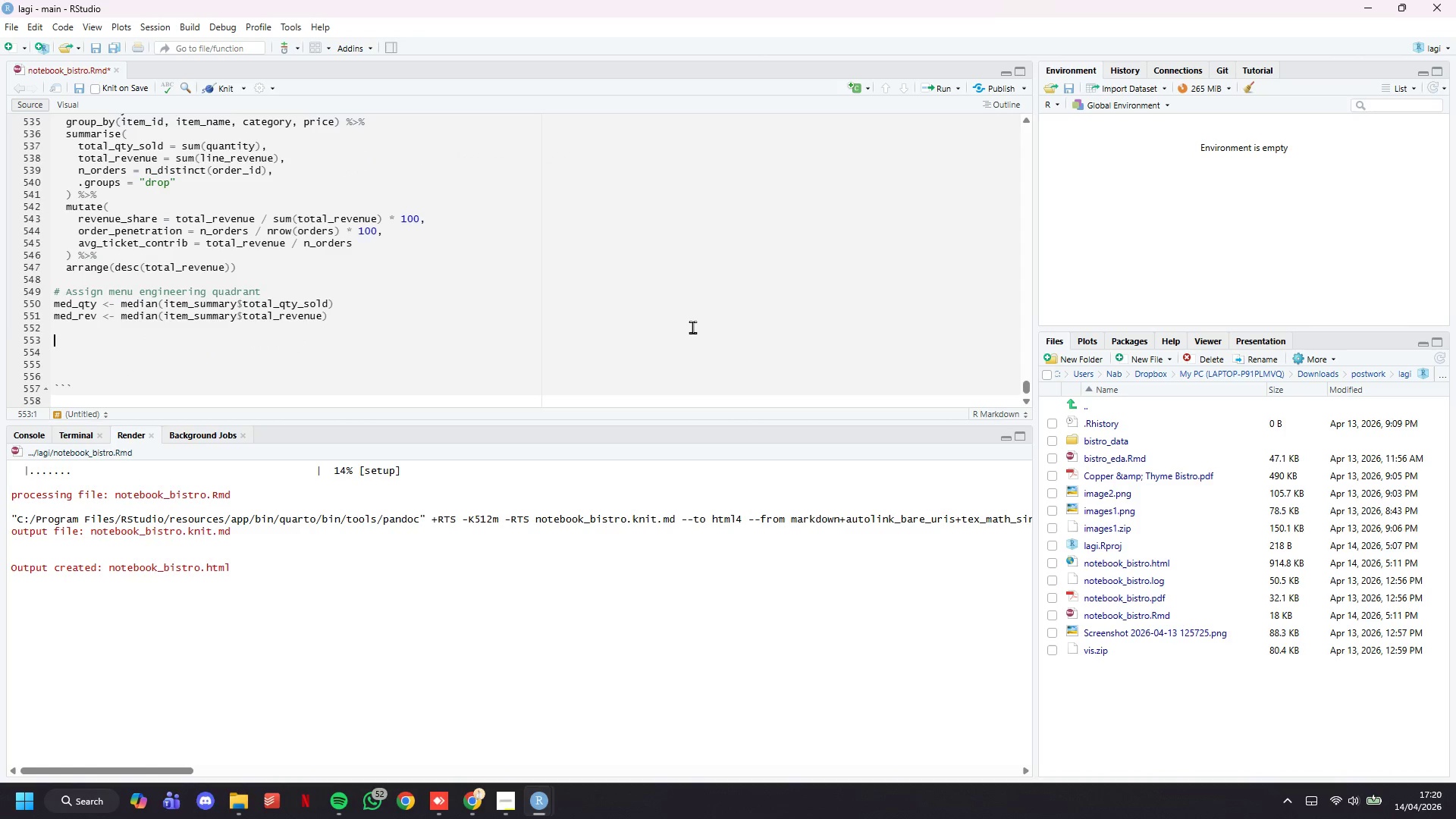 
key(Control+S)
 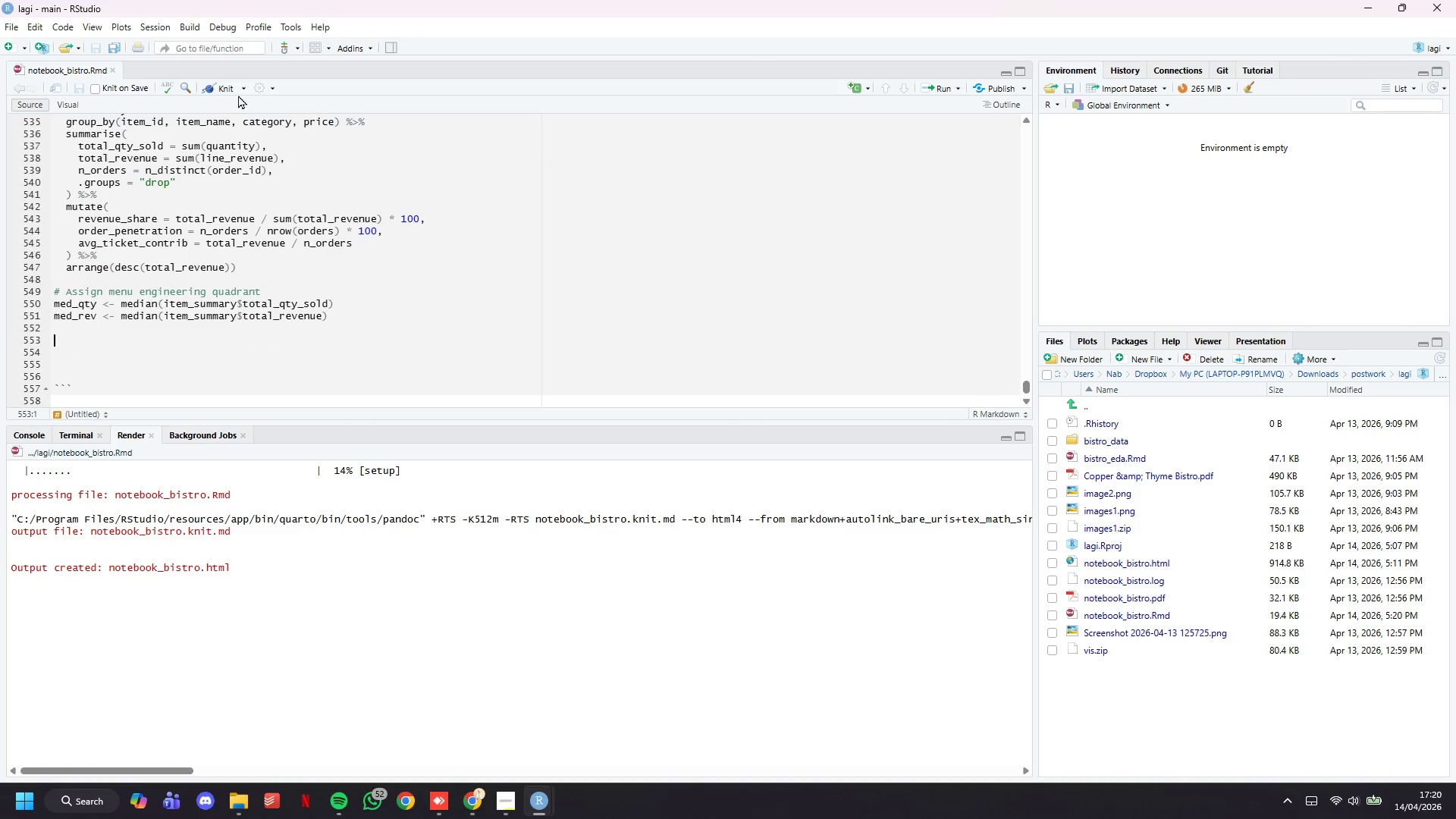 
left_click([232, 88])
 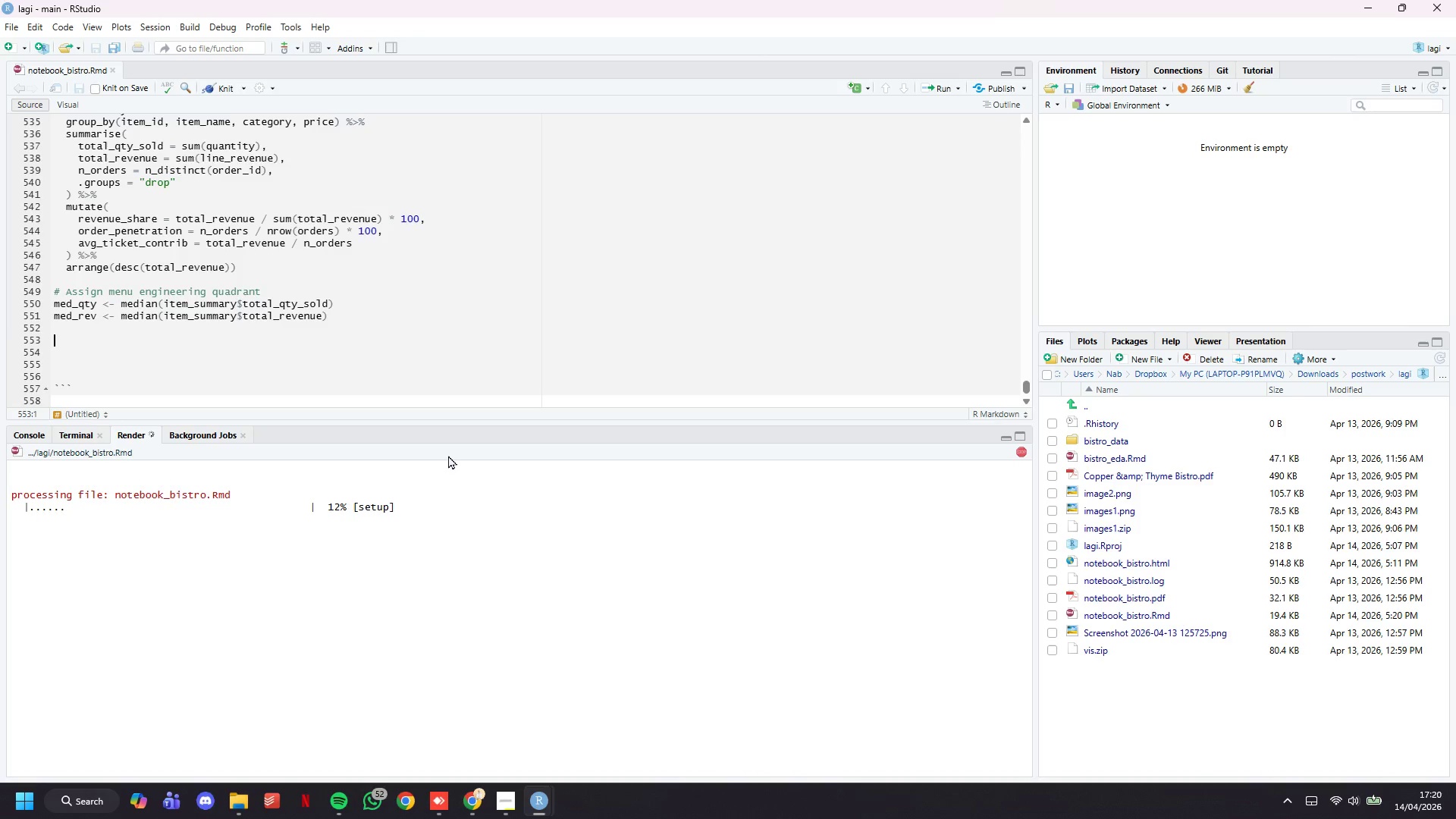 
wait(10.58)
 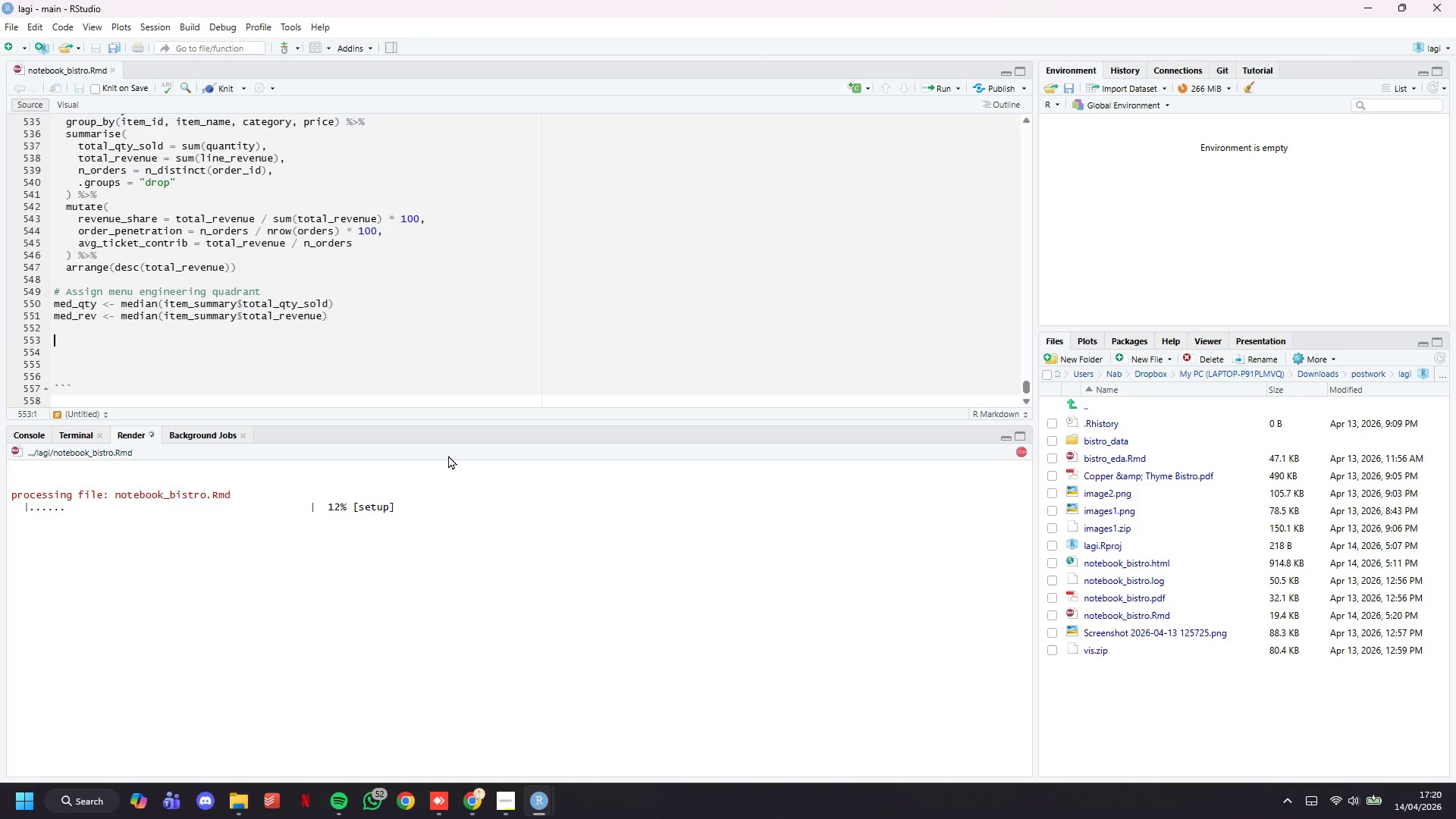 
left_click([532, 674])
 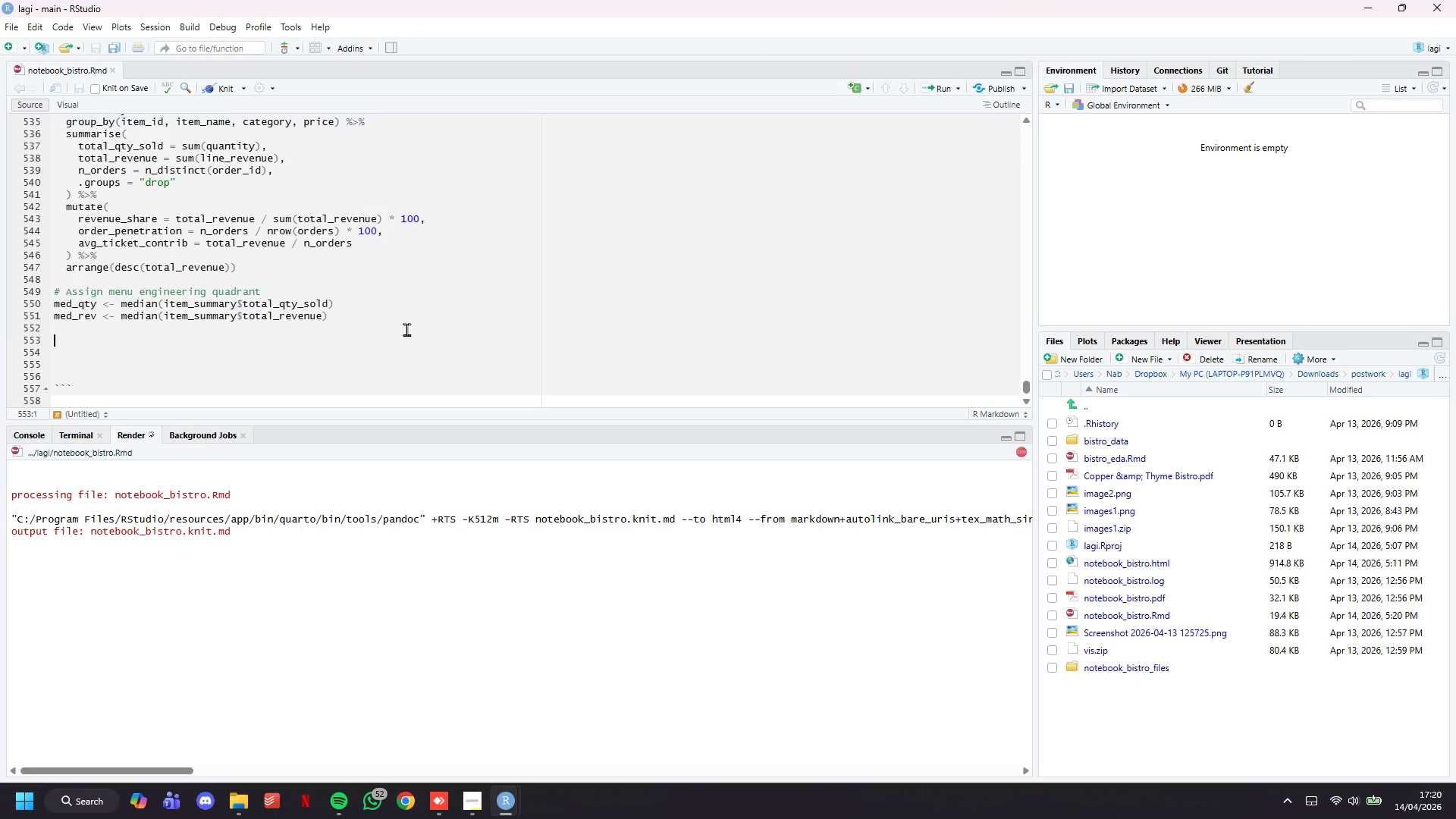 
wait(11.81)
 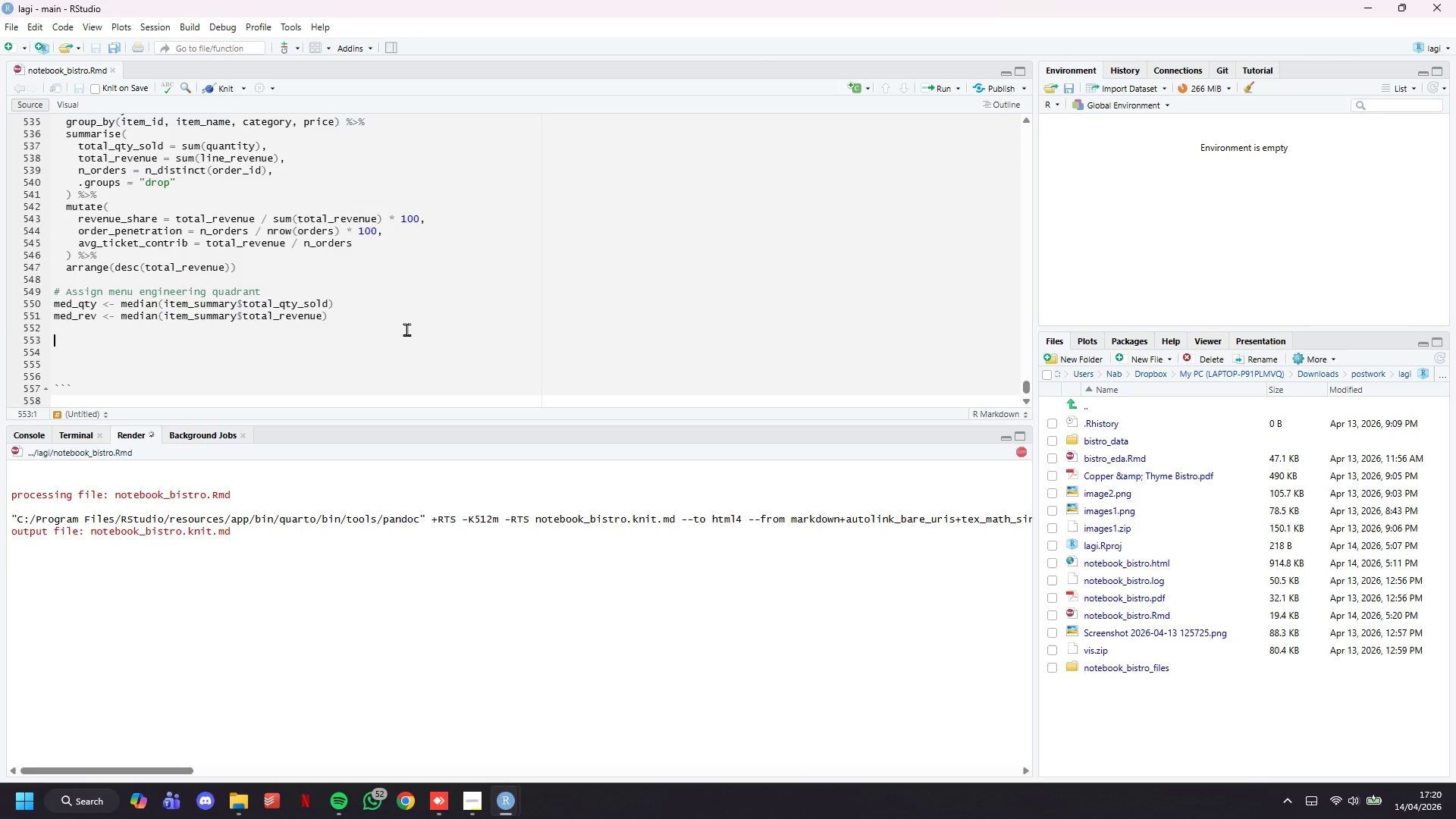 
scroll: coordinate [697, 199], scroll_direction: down, amount: 2.0
 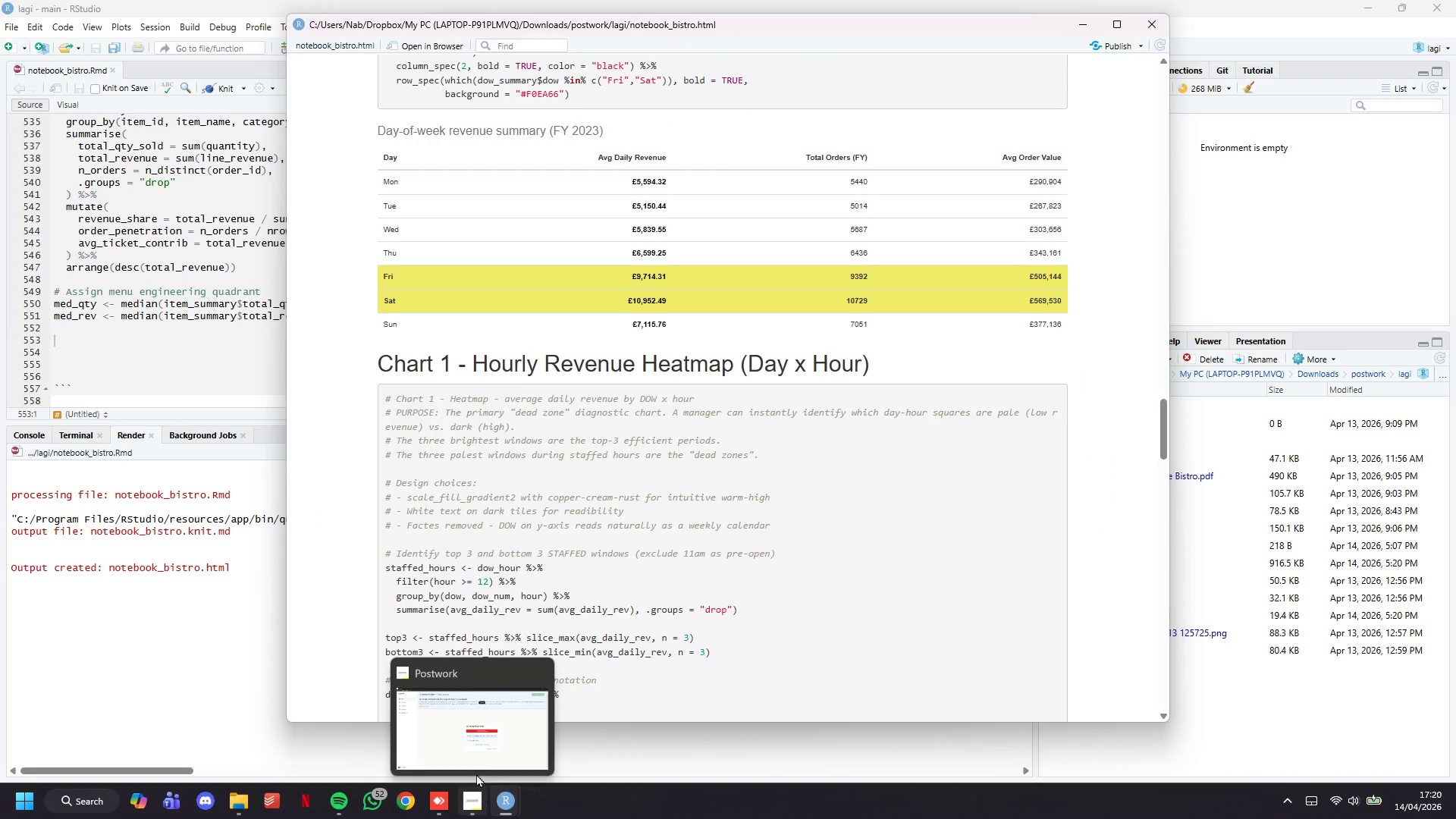 
left_click([475, 748])